 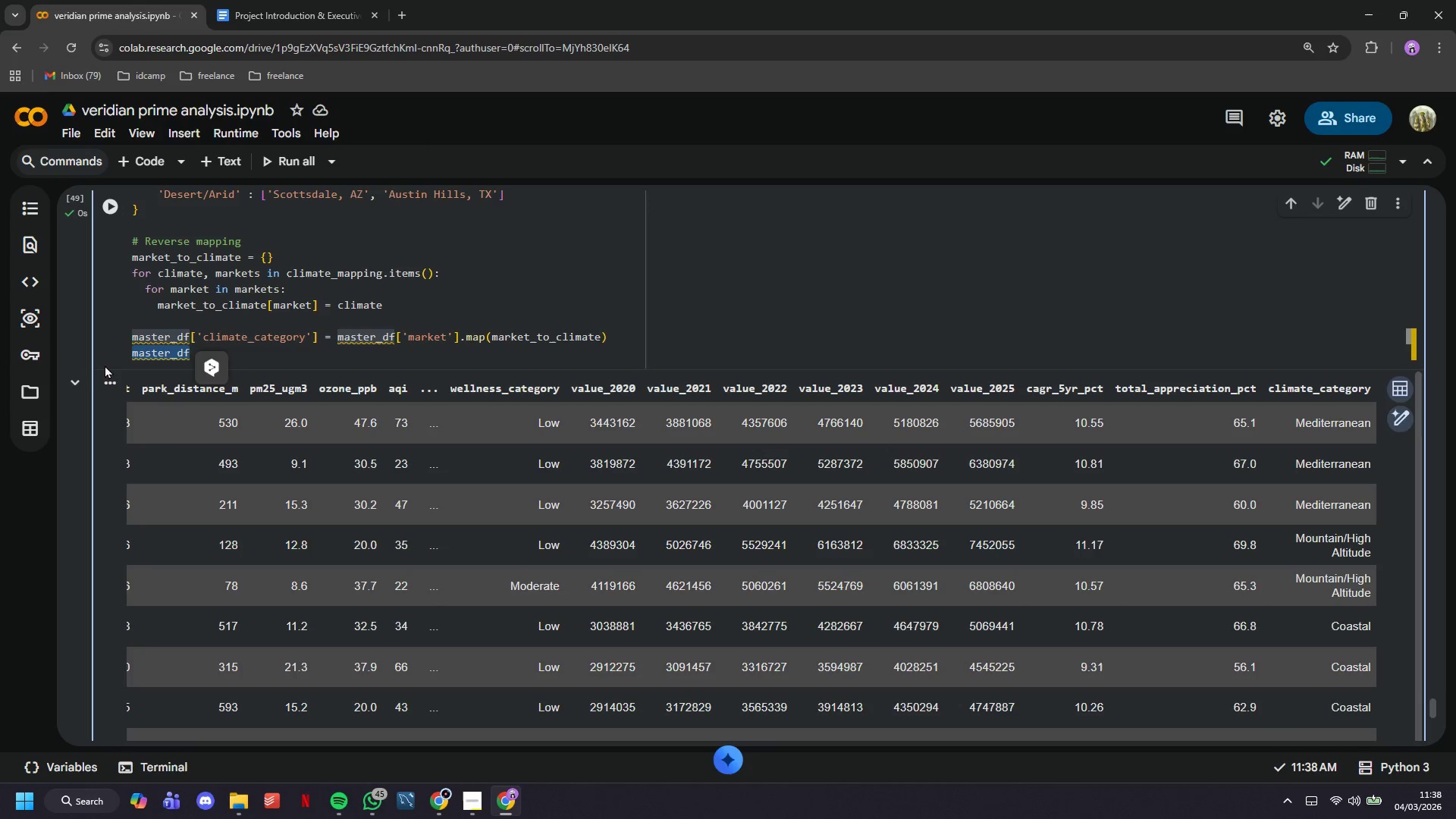 
key(Backspace)
 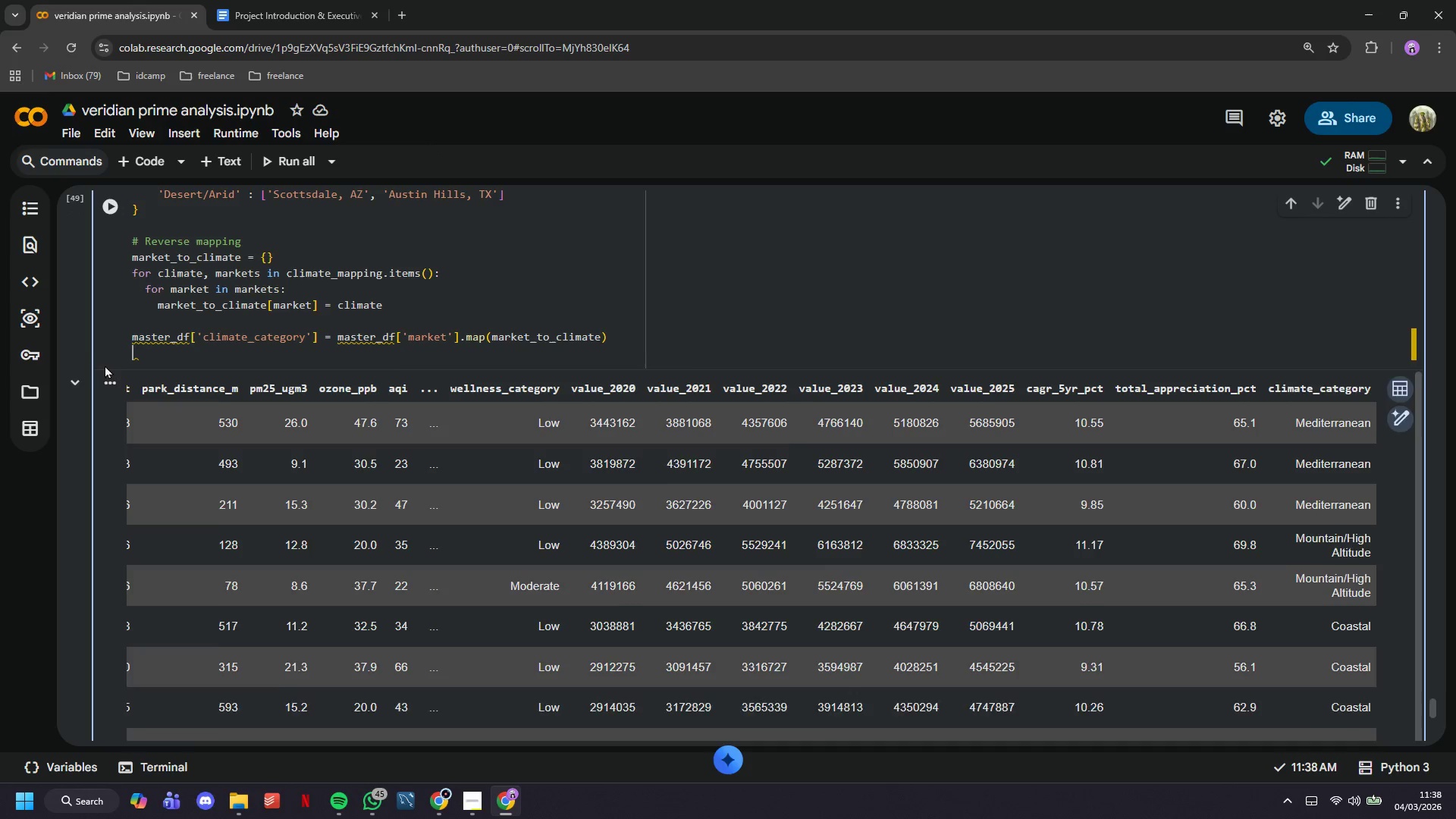 
key(Enter)
 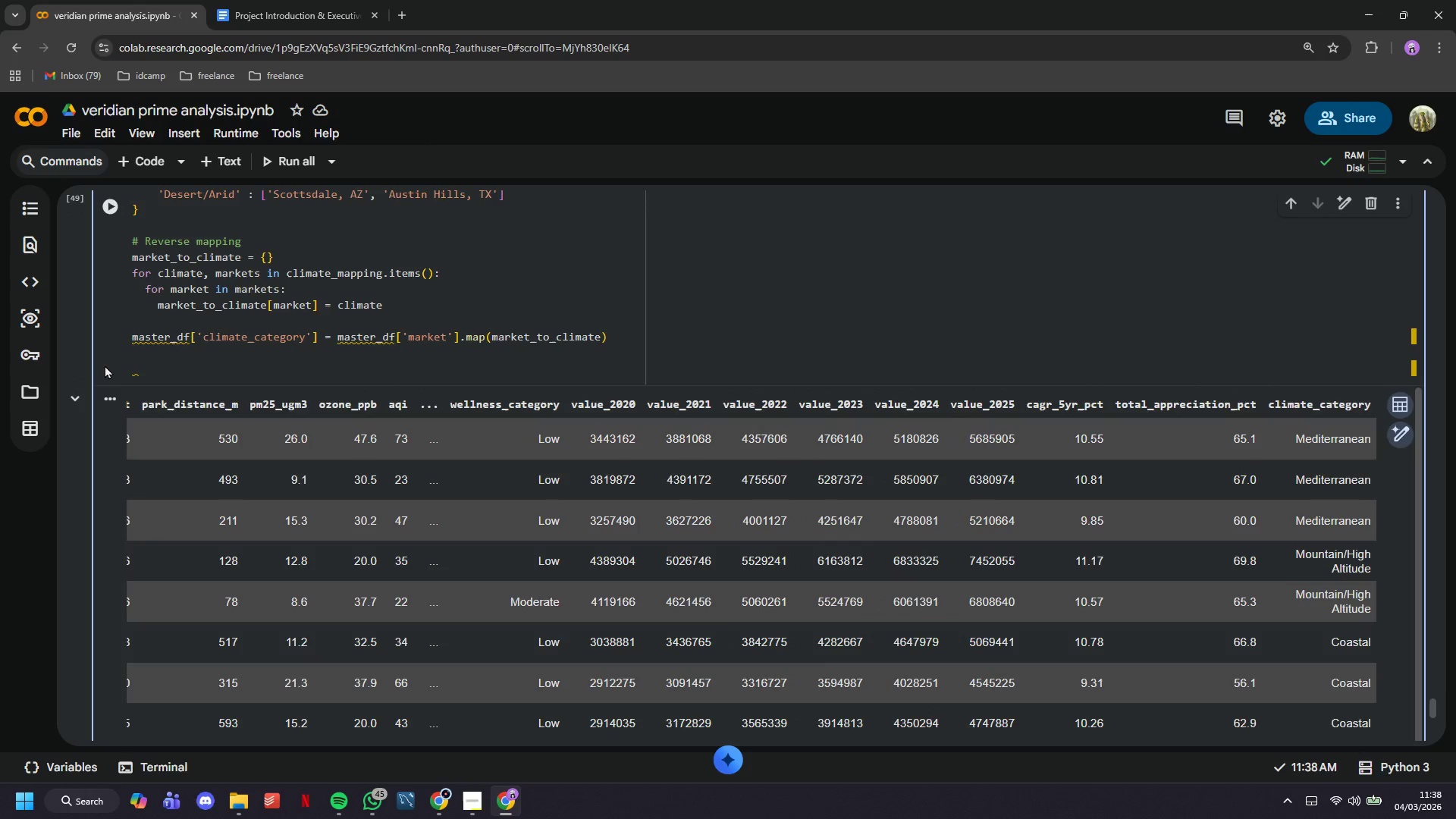 
type(print("Segmentation by Climate Type:)
 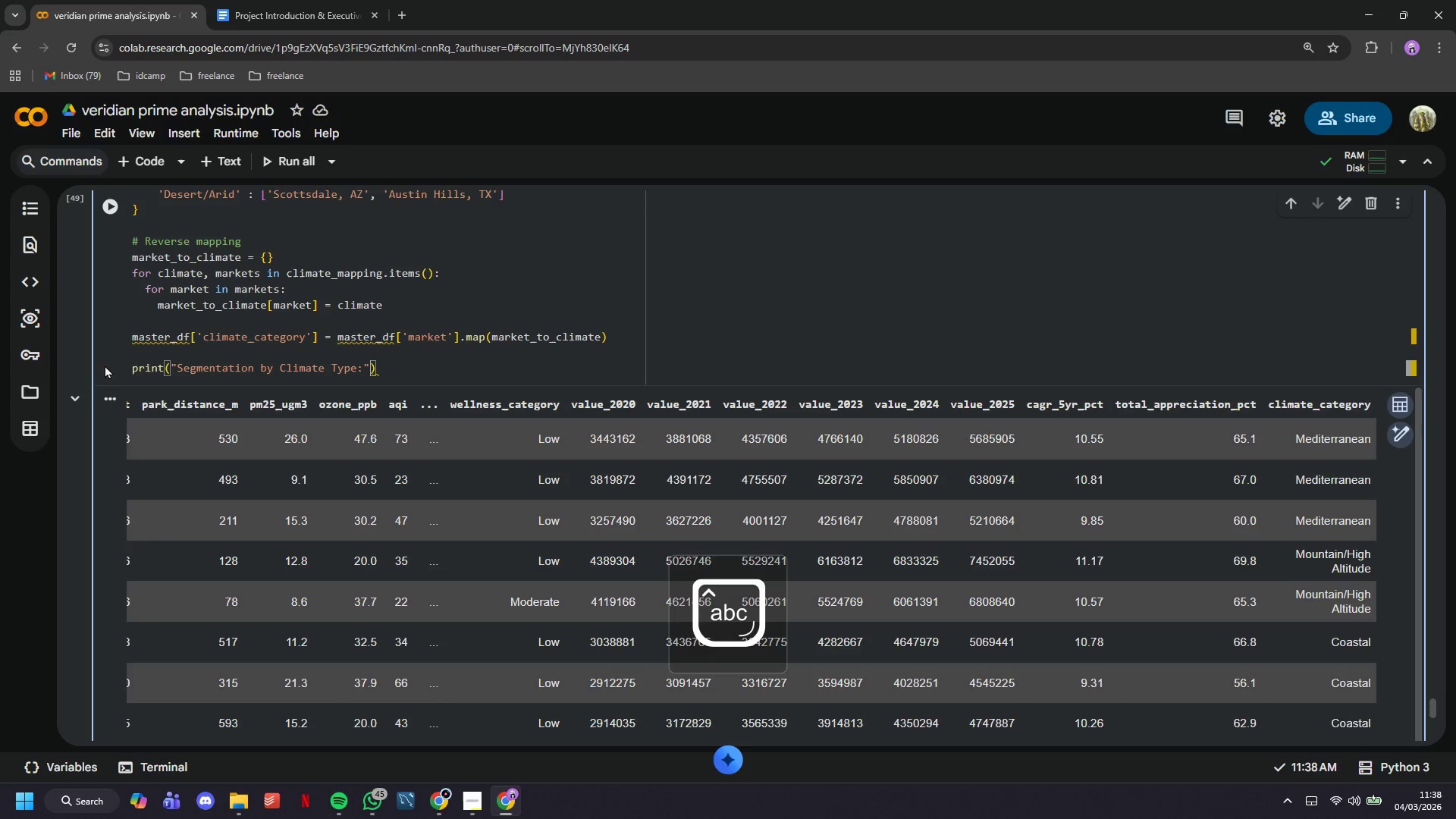 
 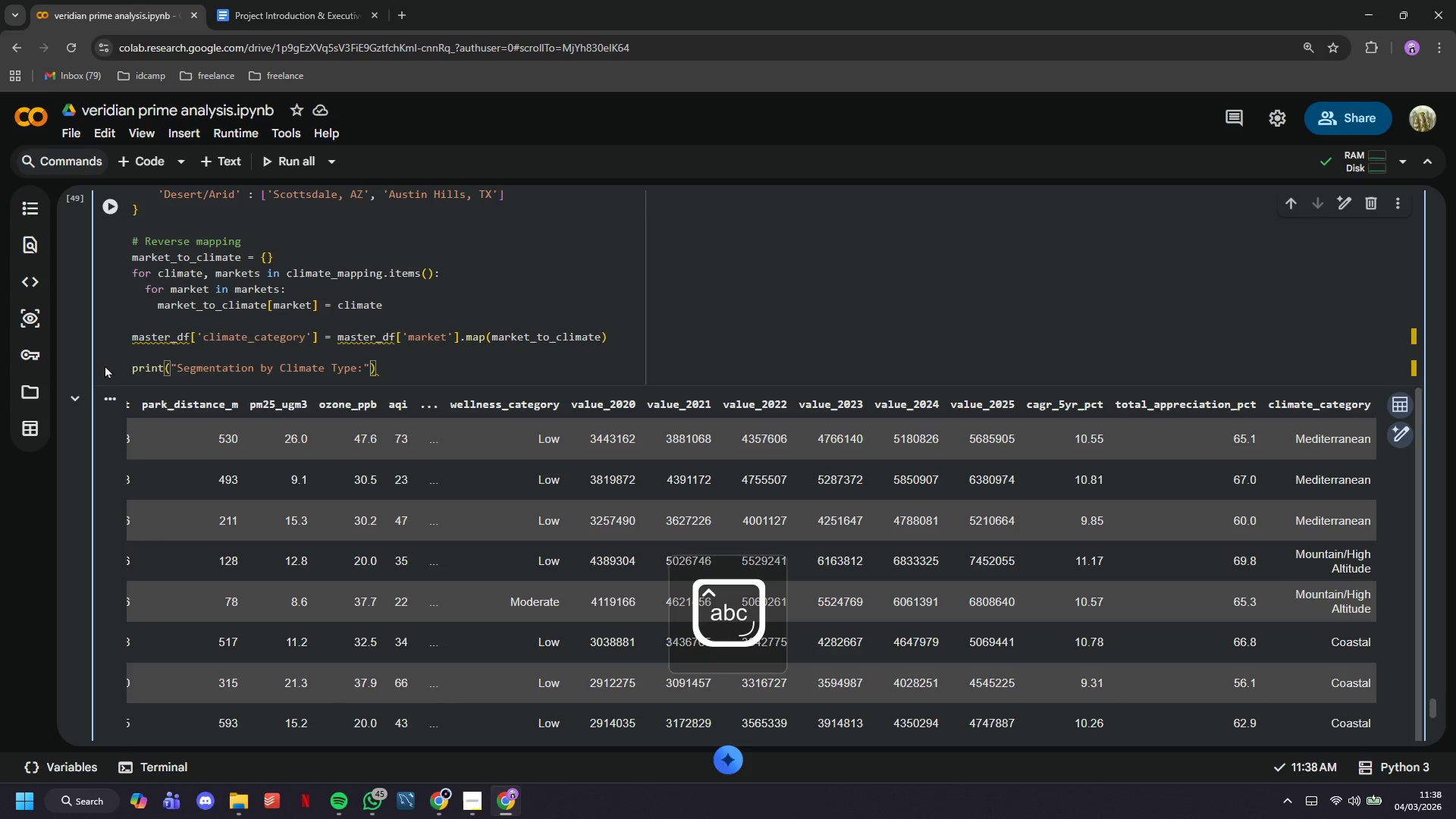 
key(ArrowRight)
 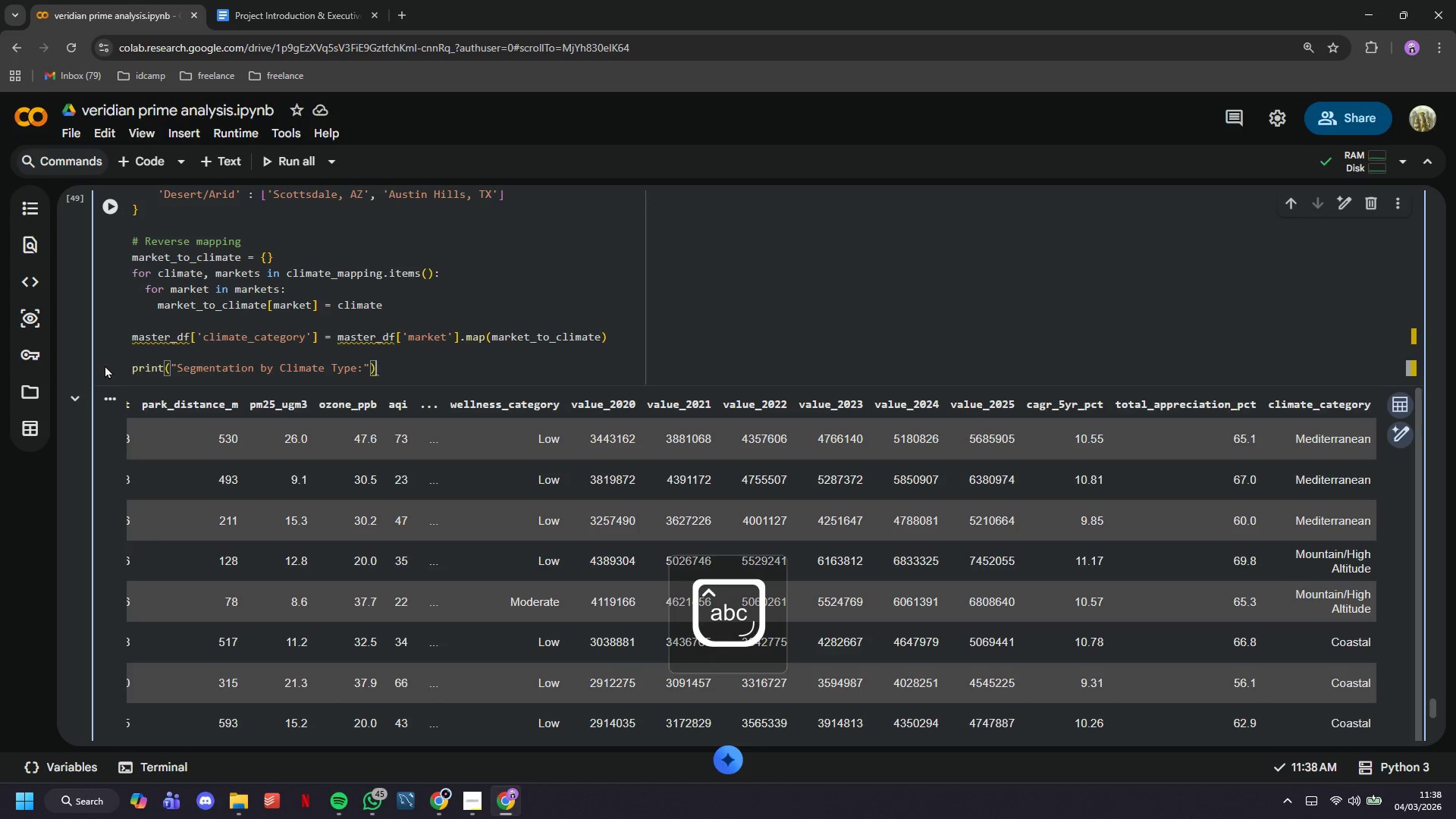 
key(ArrowRight)
 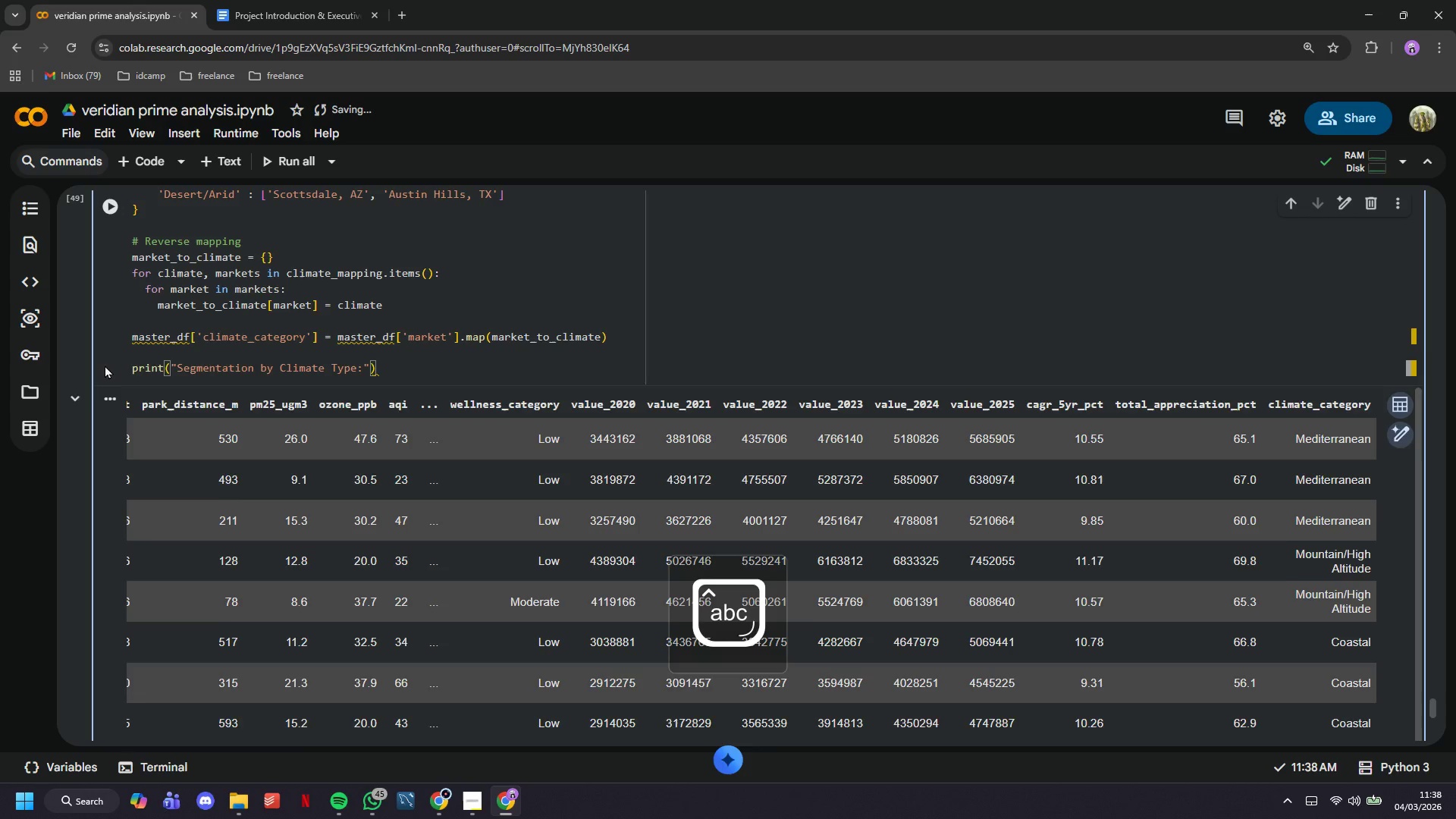 
key(Enter)
 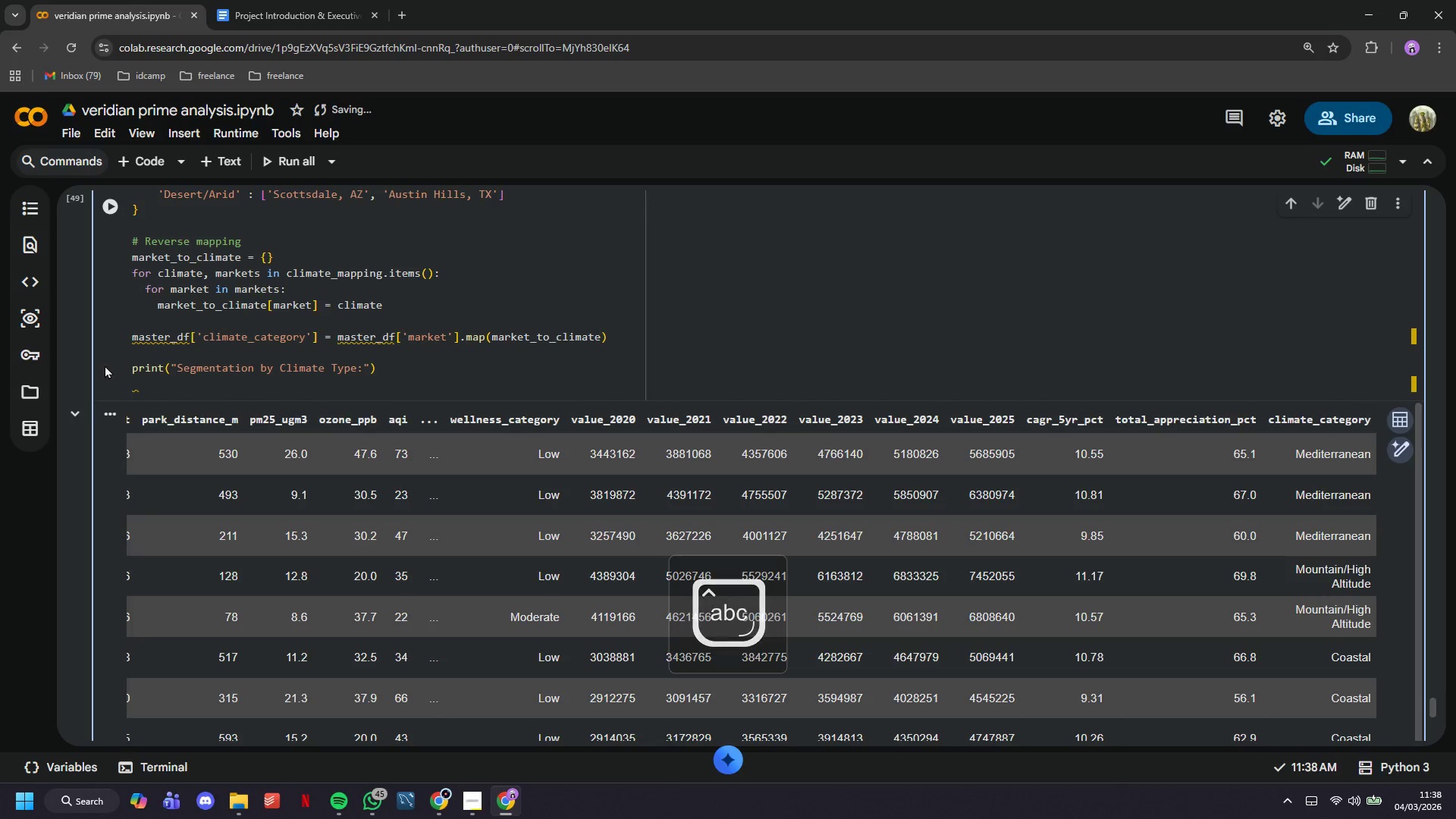 
type(print()
 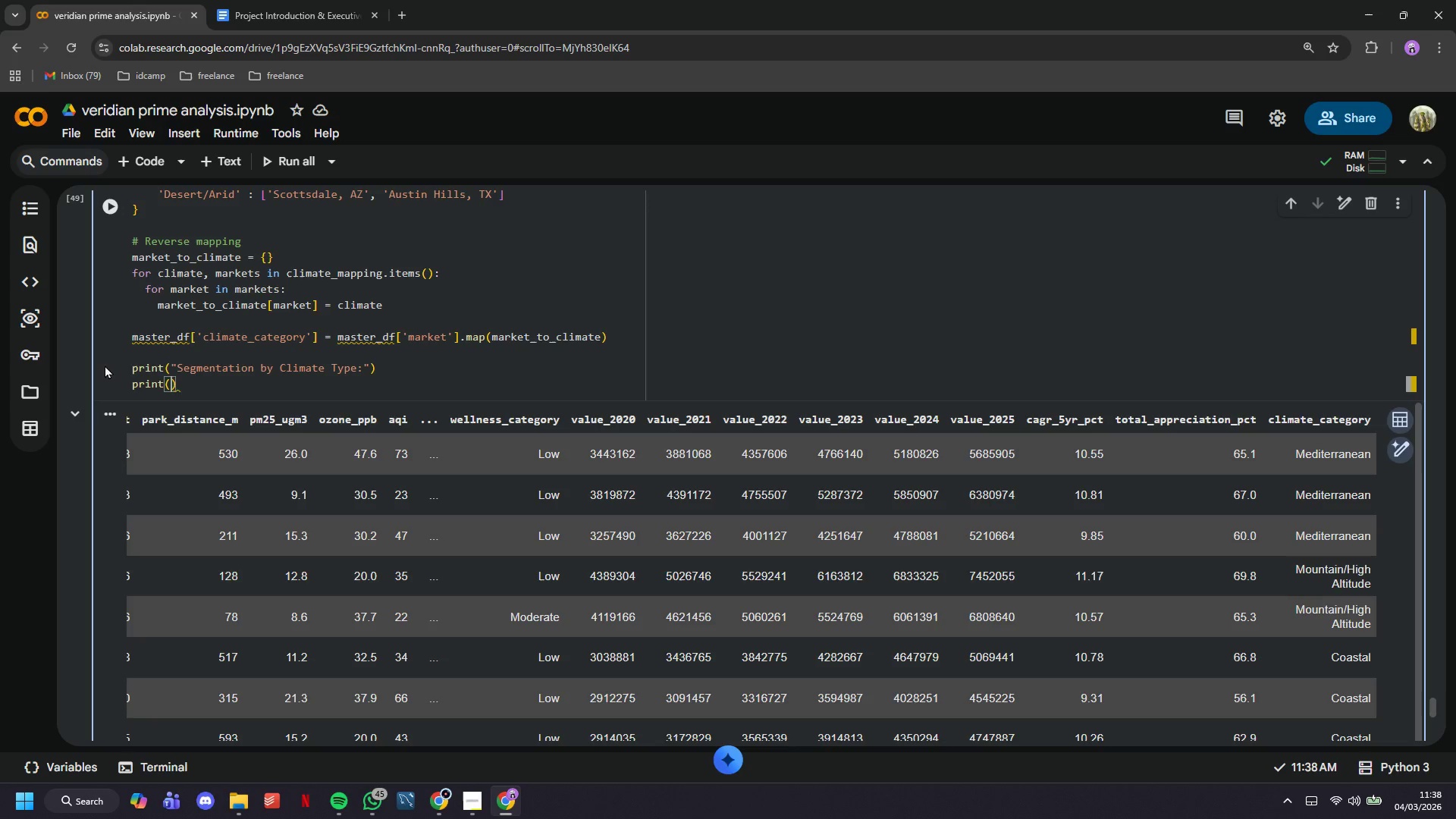 
key(ArrowRight)
 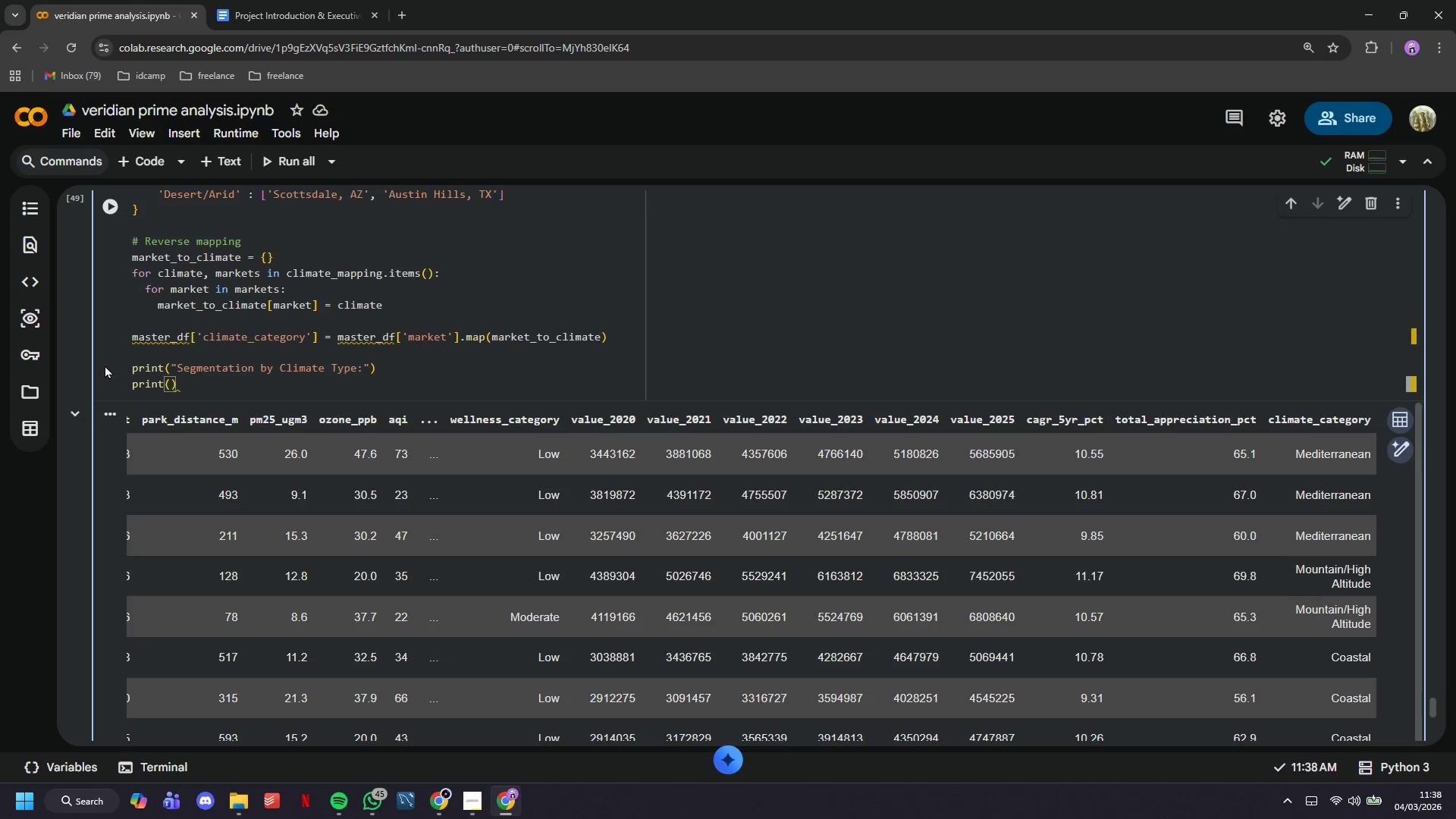 
key(Enter)
 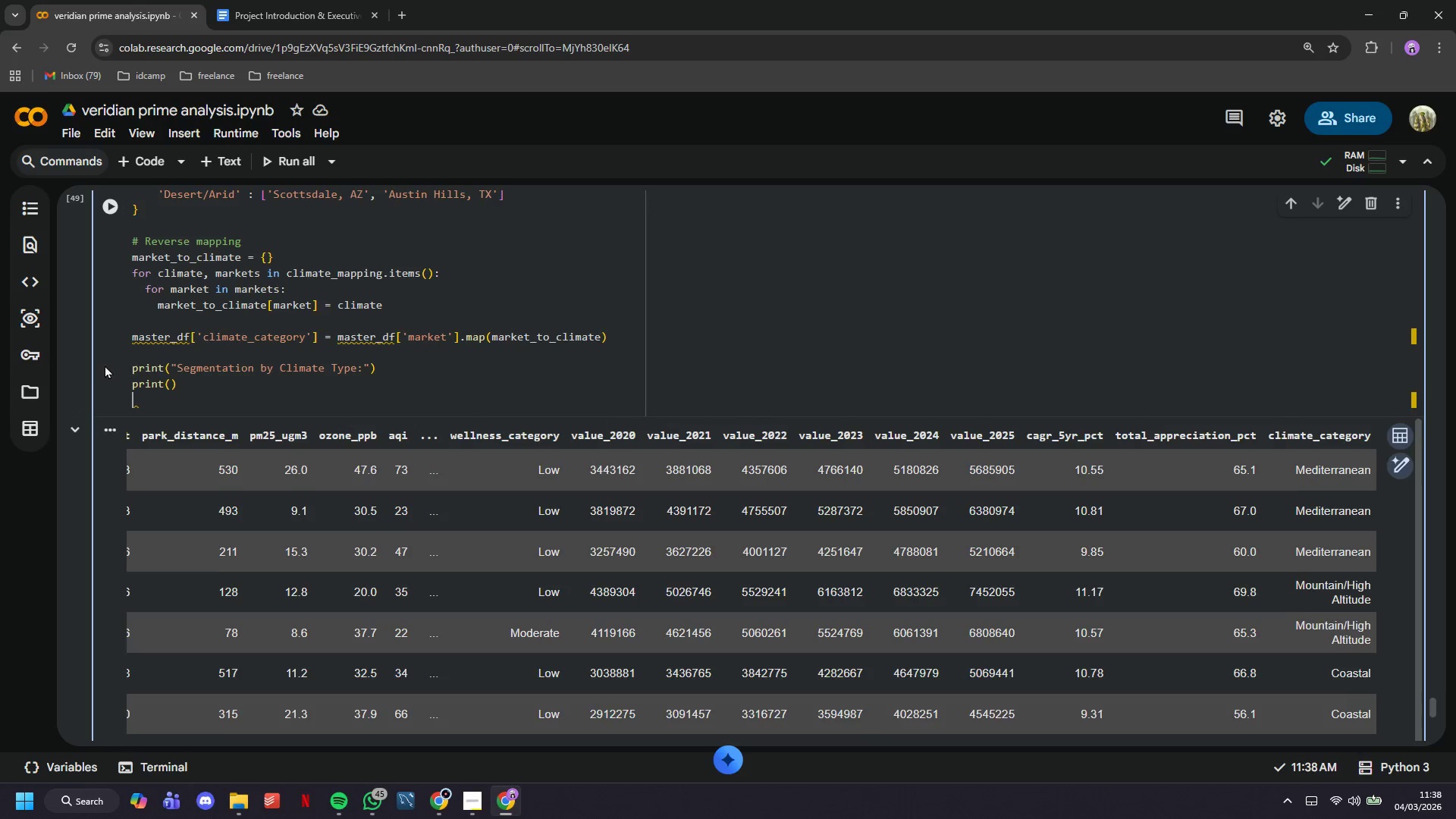 
key(Enter)
 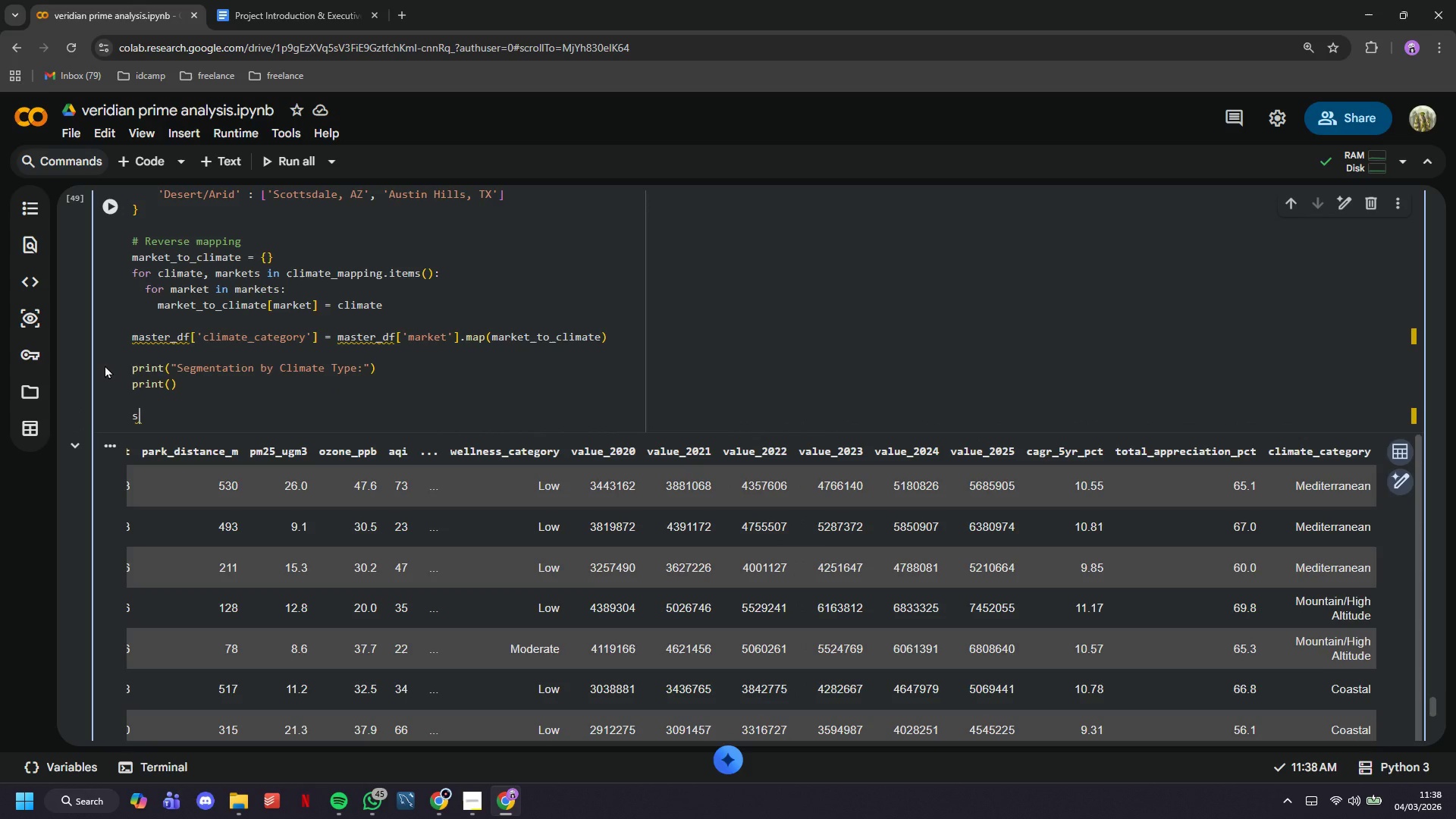 
type(segment_analysis = master_df.groupby('climate_)
key(Tab)
 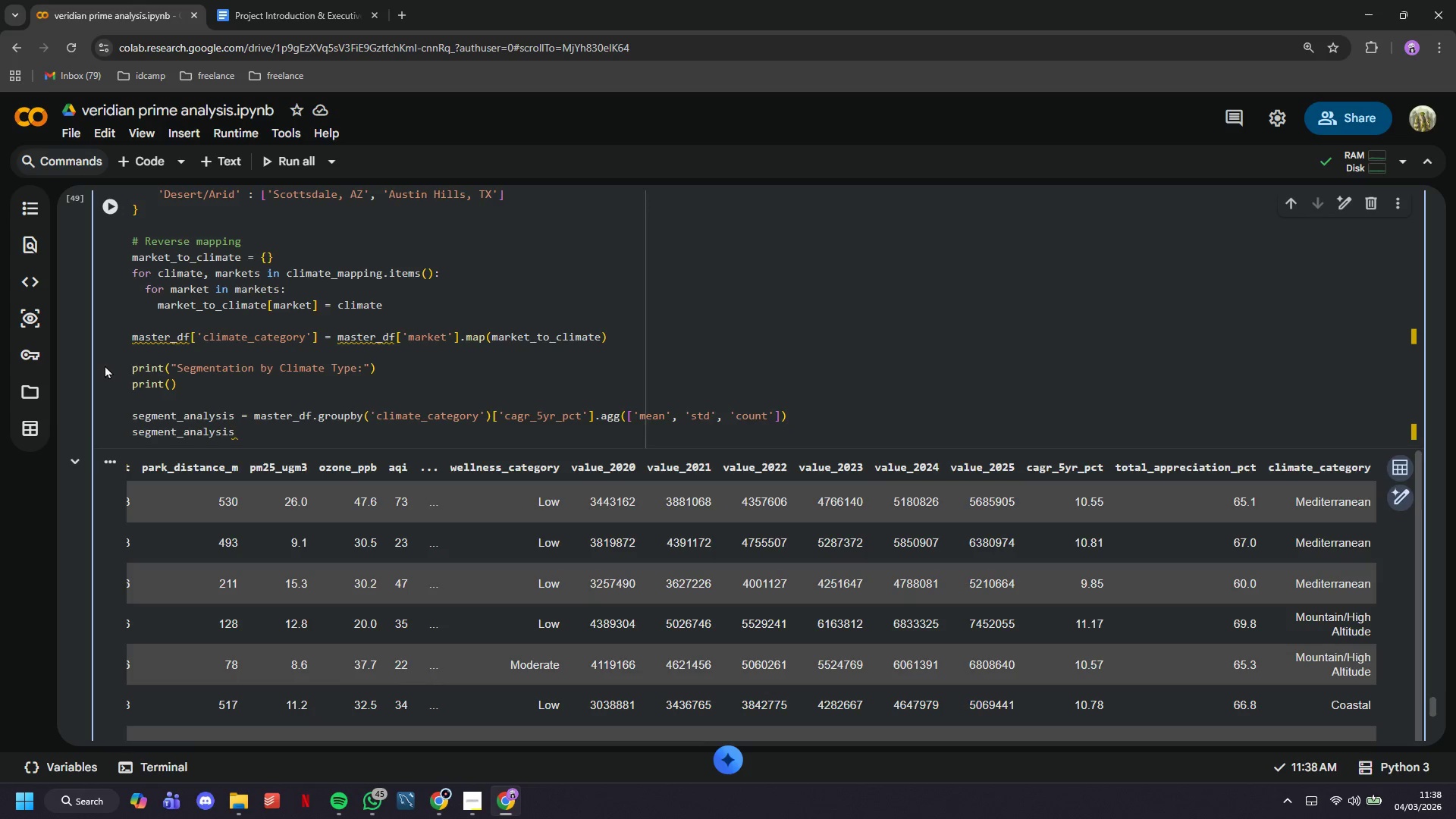 
wait(6.53)
 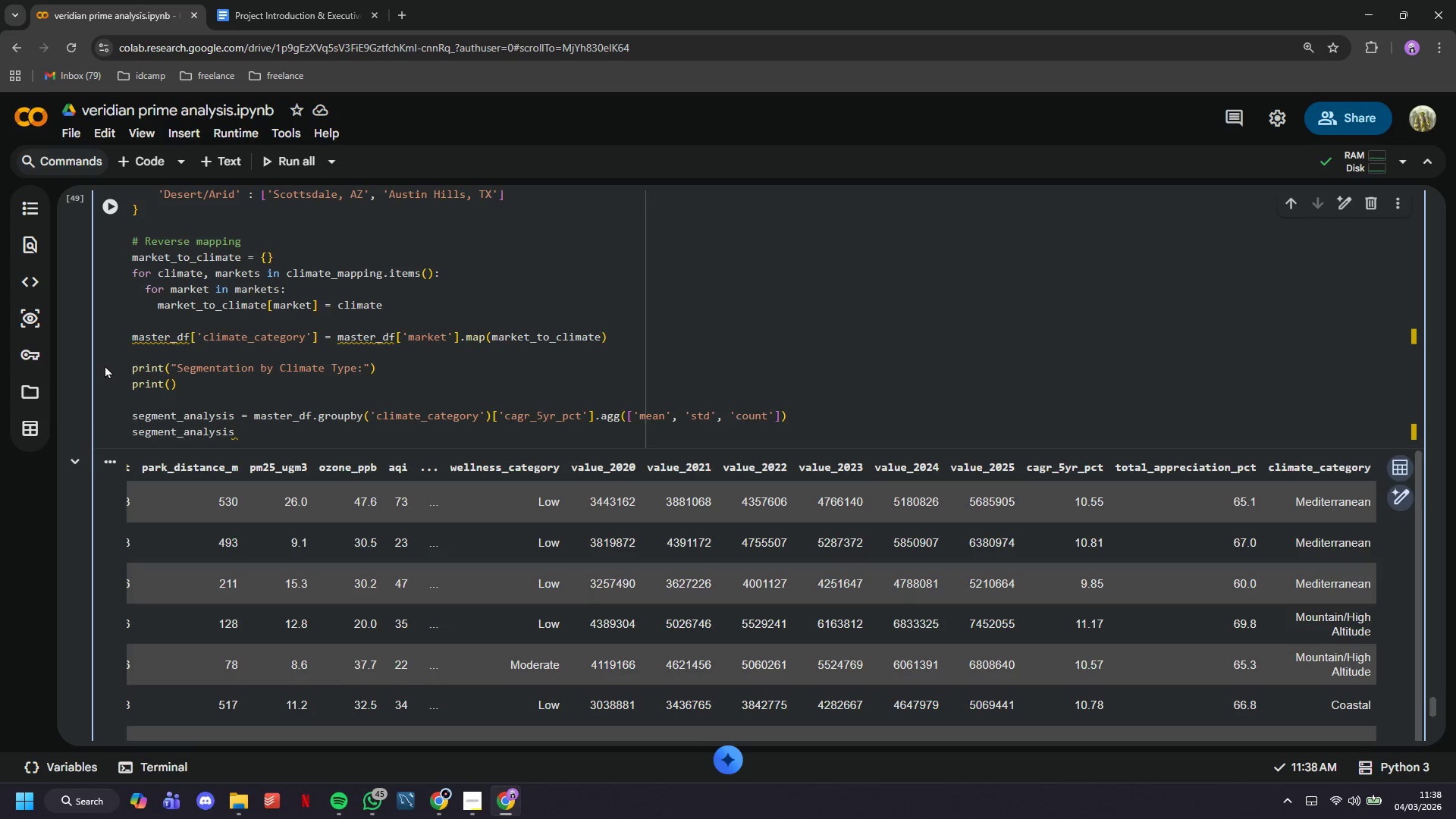 
scroll: coordinate [293, 341], scroll_direction: down, amount: 1.0
 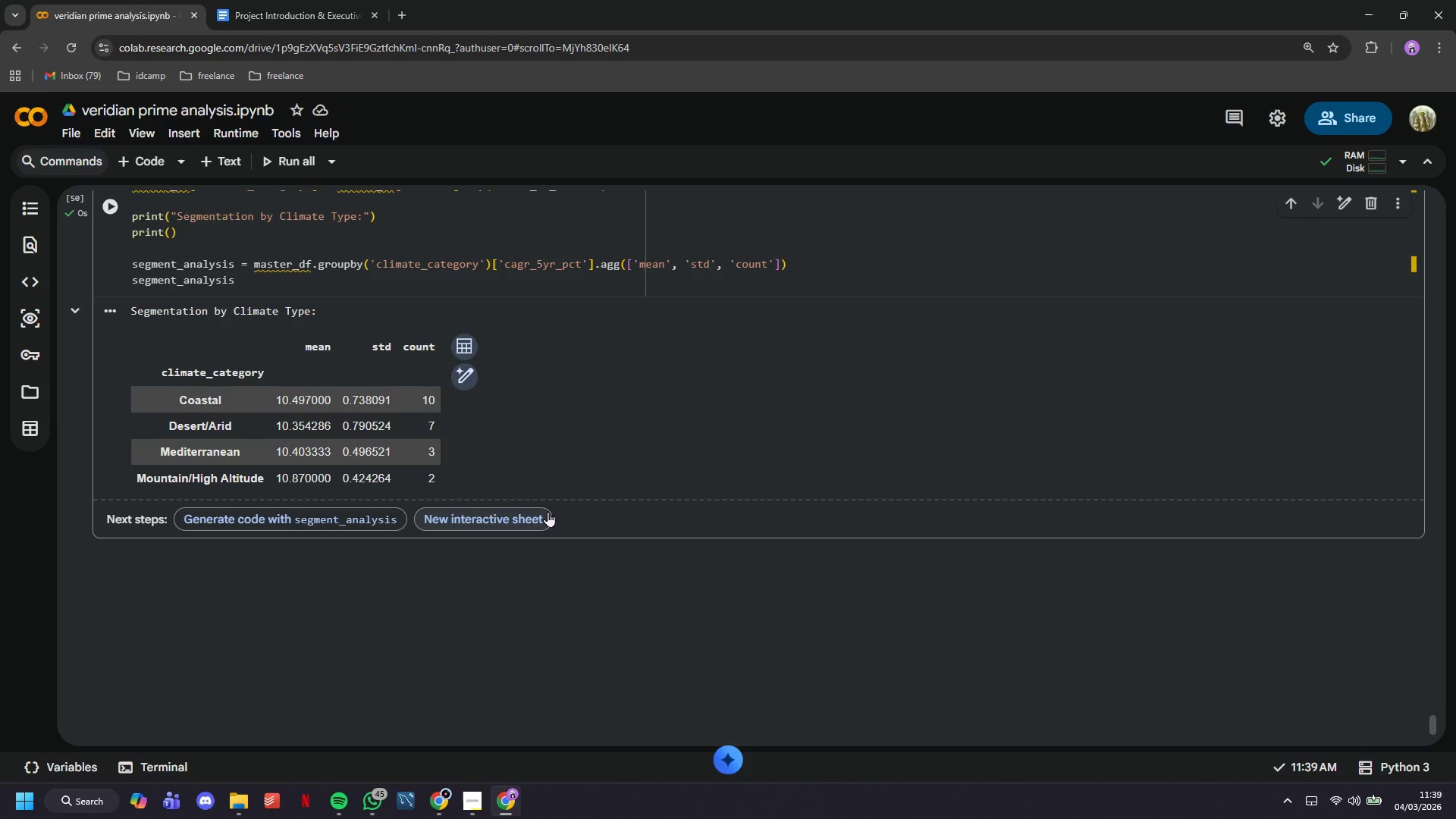 
wait(5.95)
 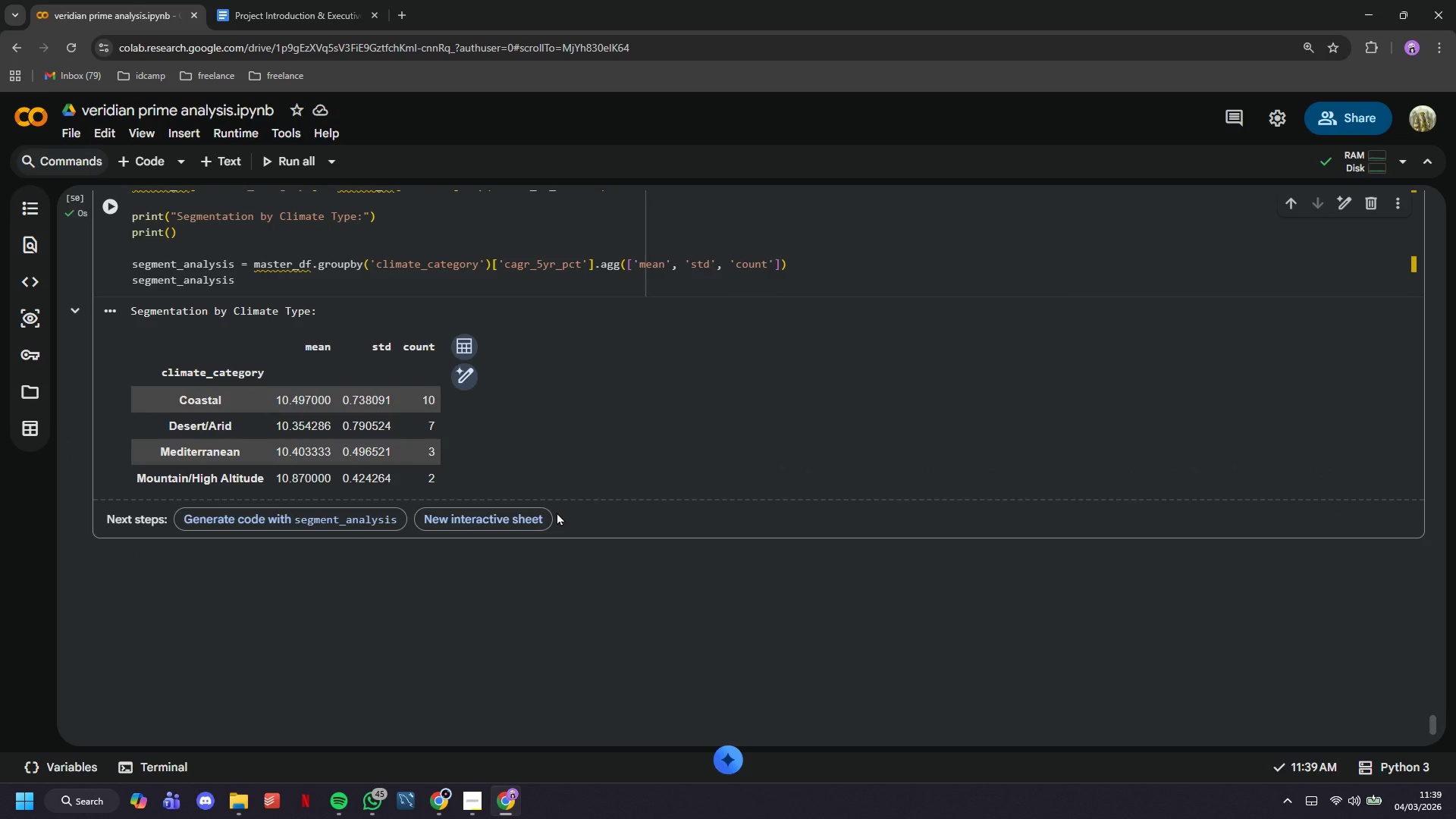 
left_click([151, 165])
 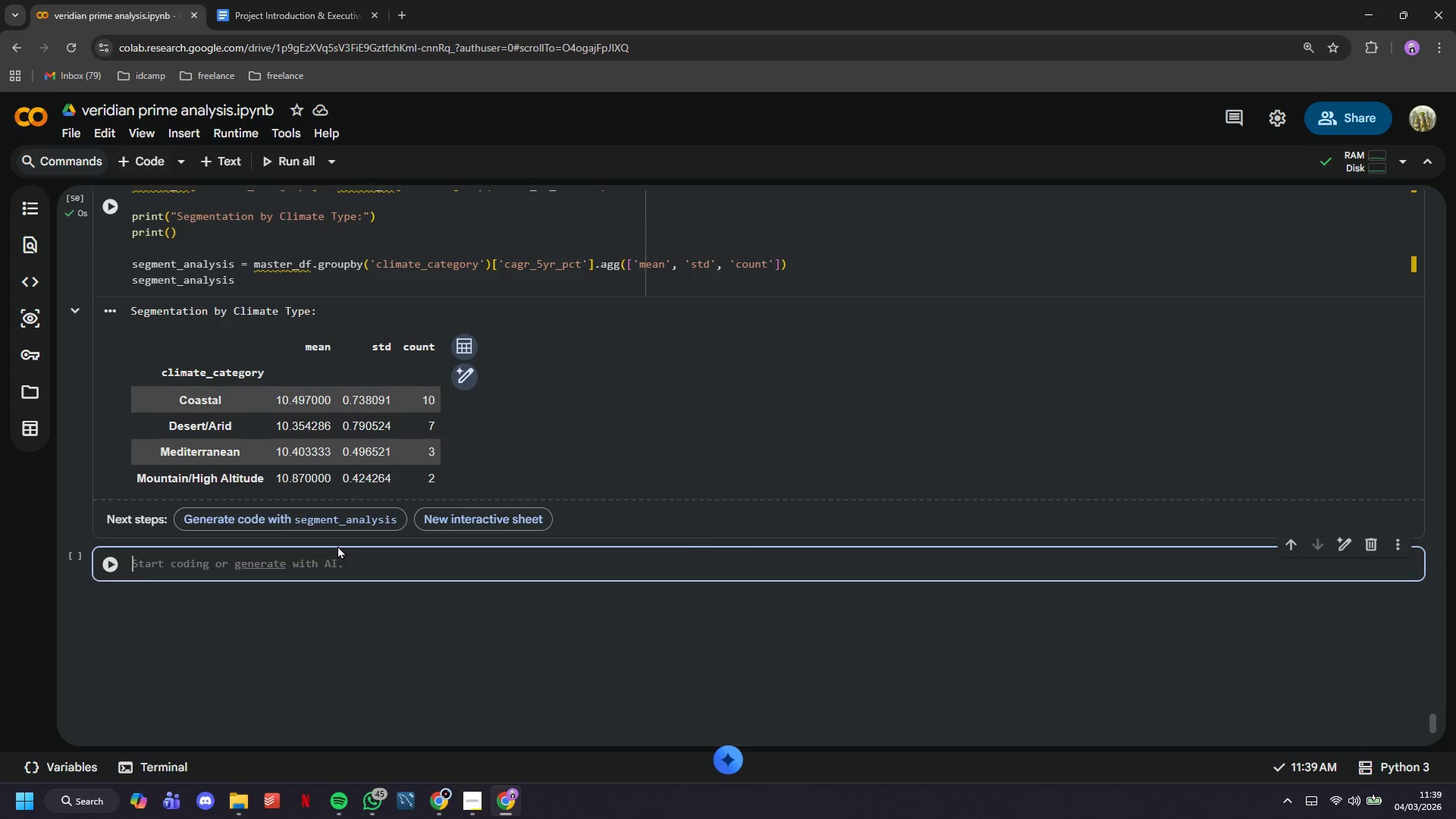 
scroll: coordinate [337, 545], scroll_direction: down, amount: 2.0
 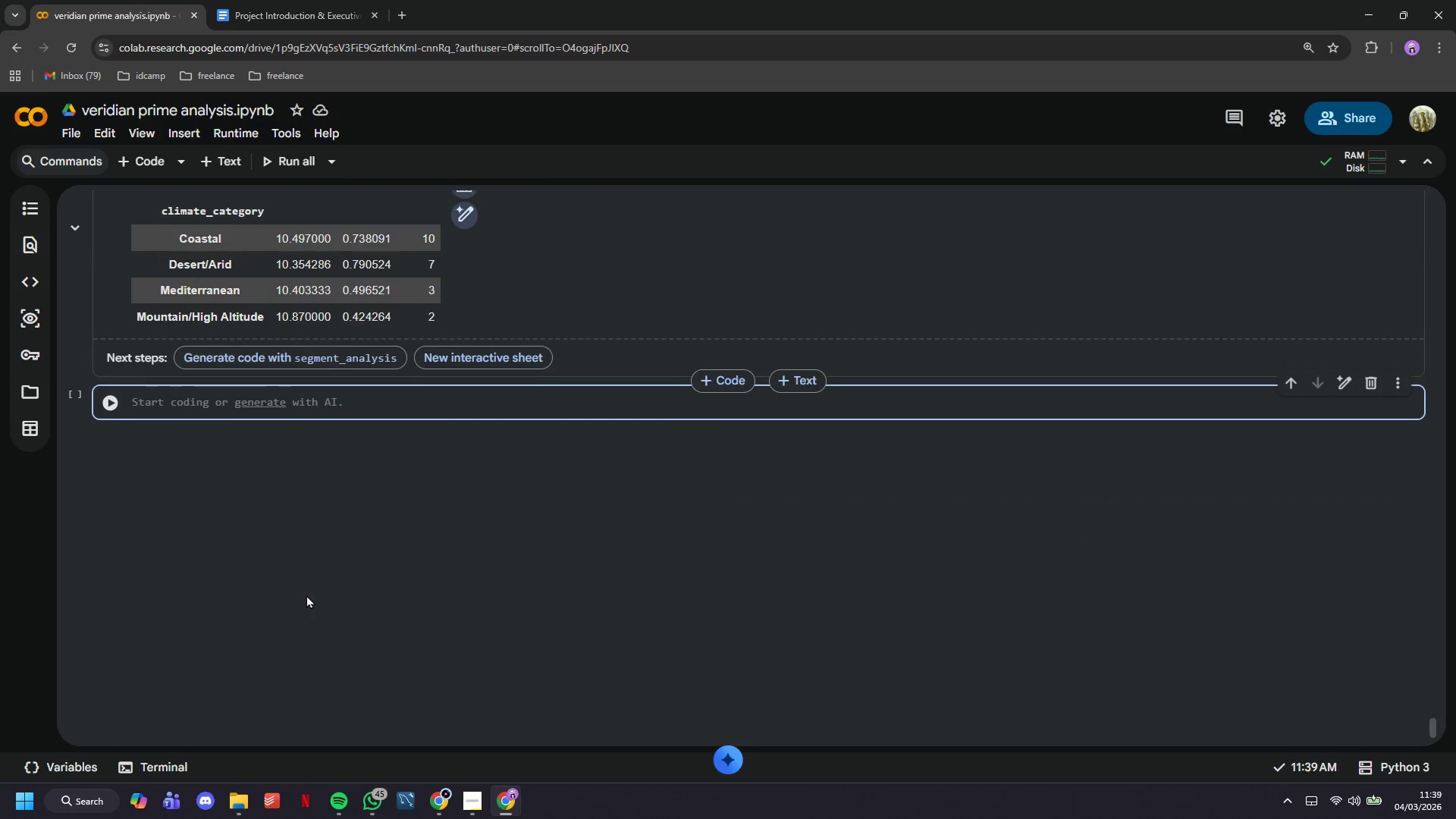 
type(# Calculate correlation by segment)
 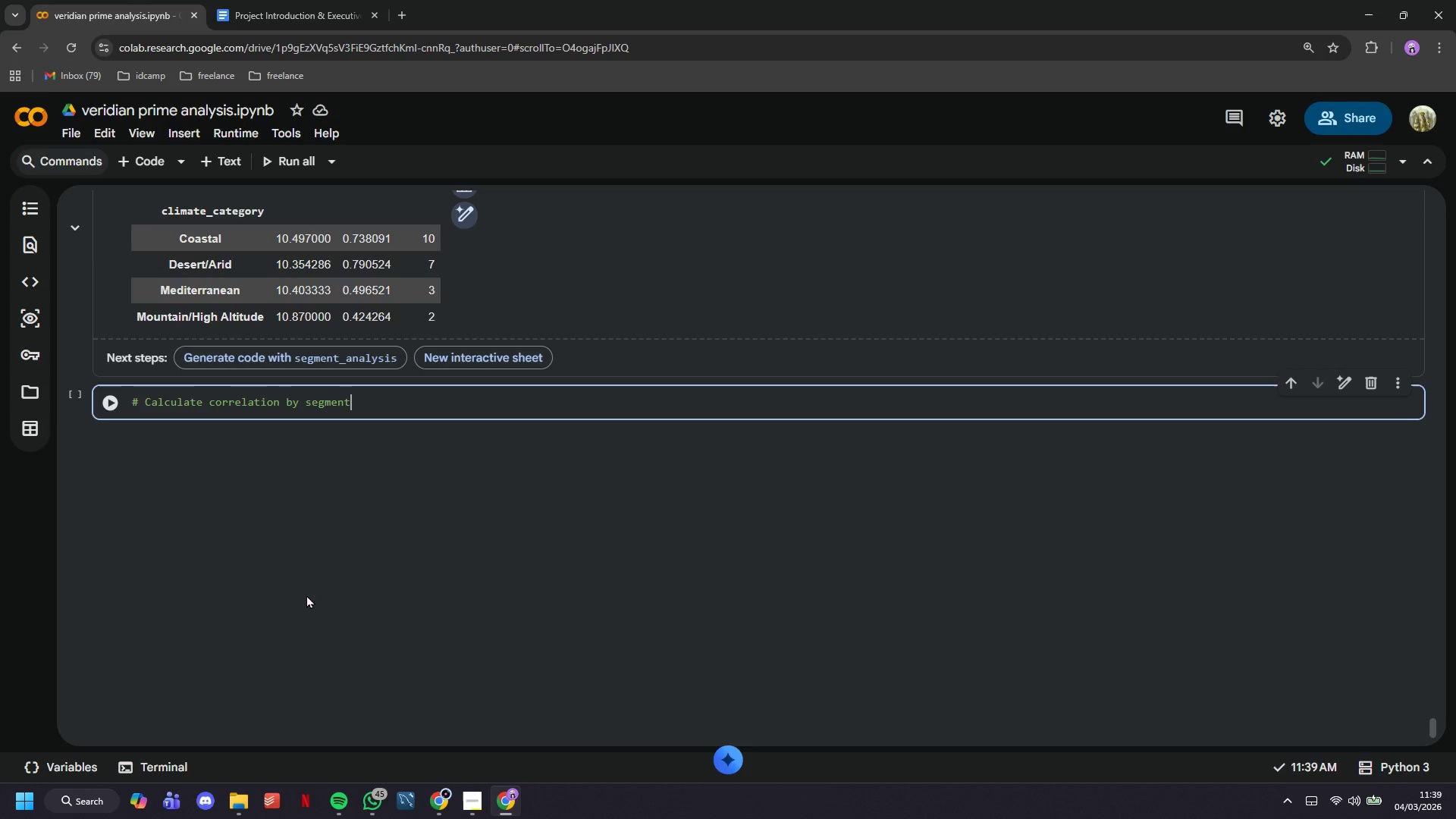 
key(Enter)
 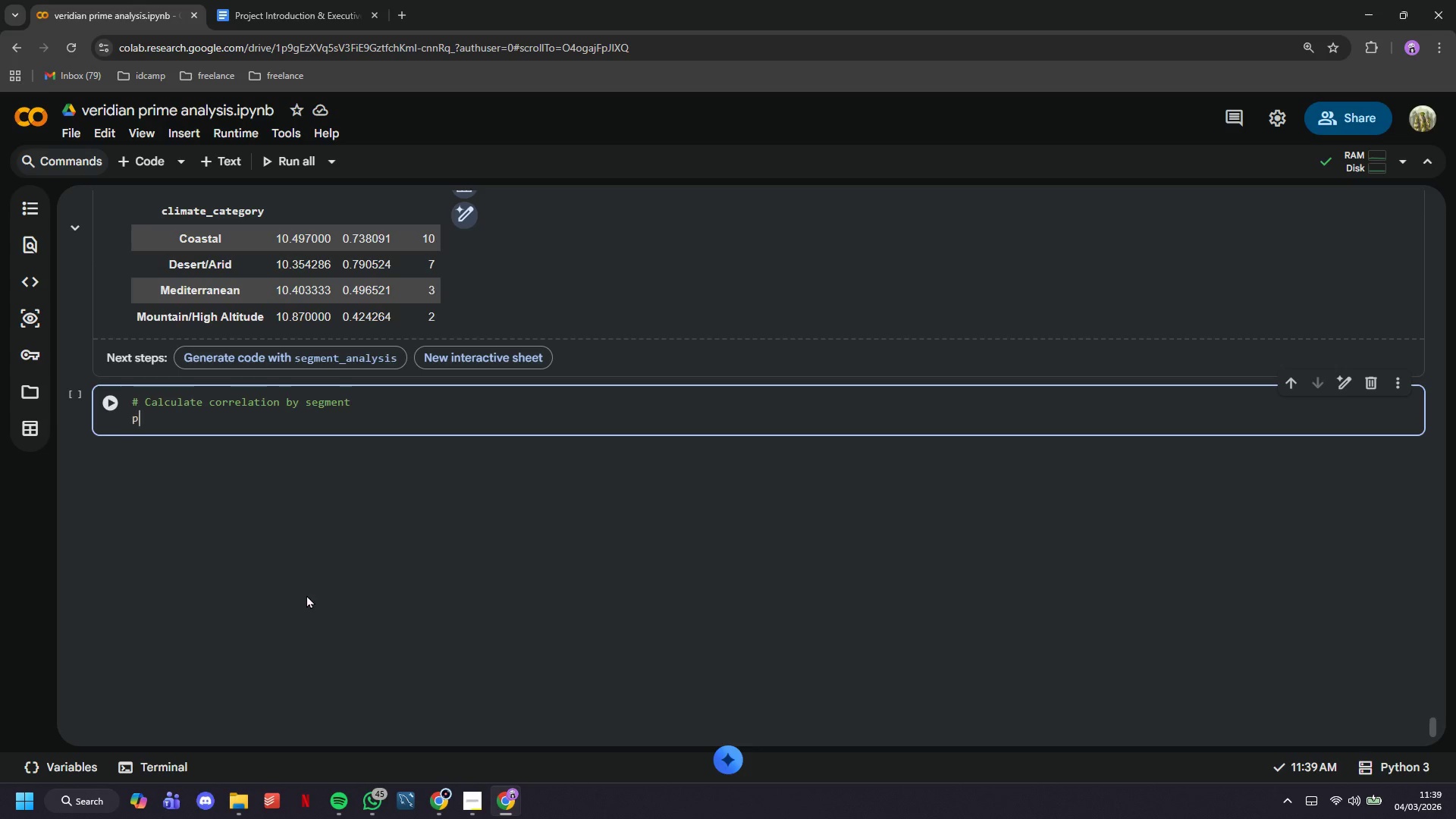 
type(print("Wellness Correlation by Climate Segment:)
 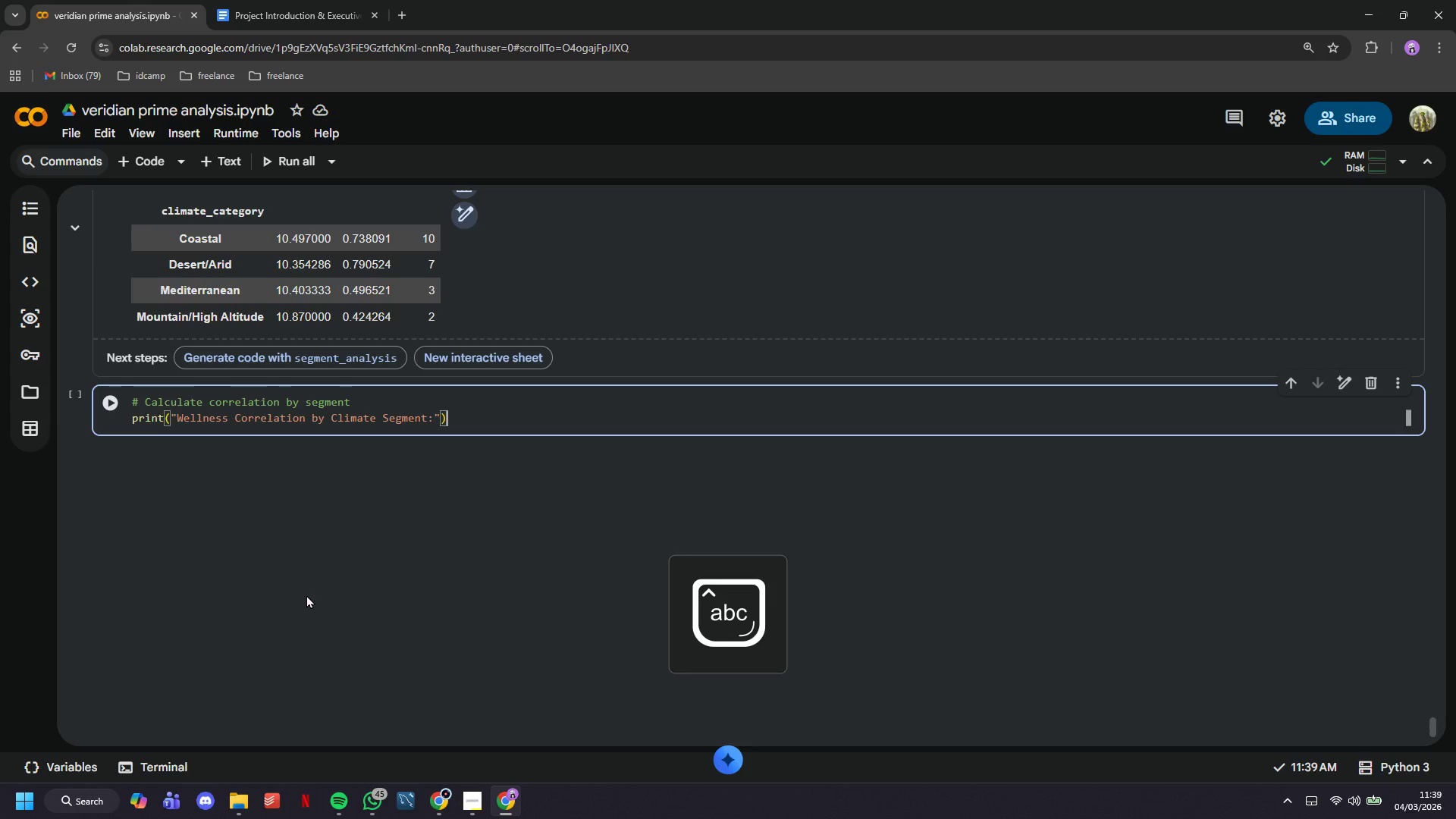 
 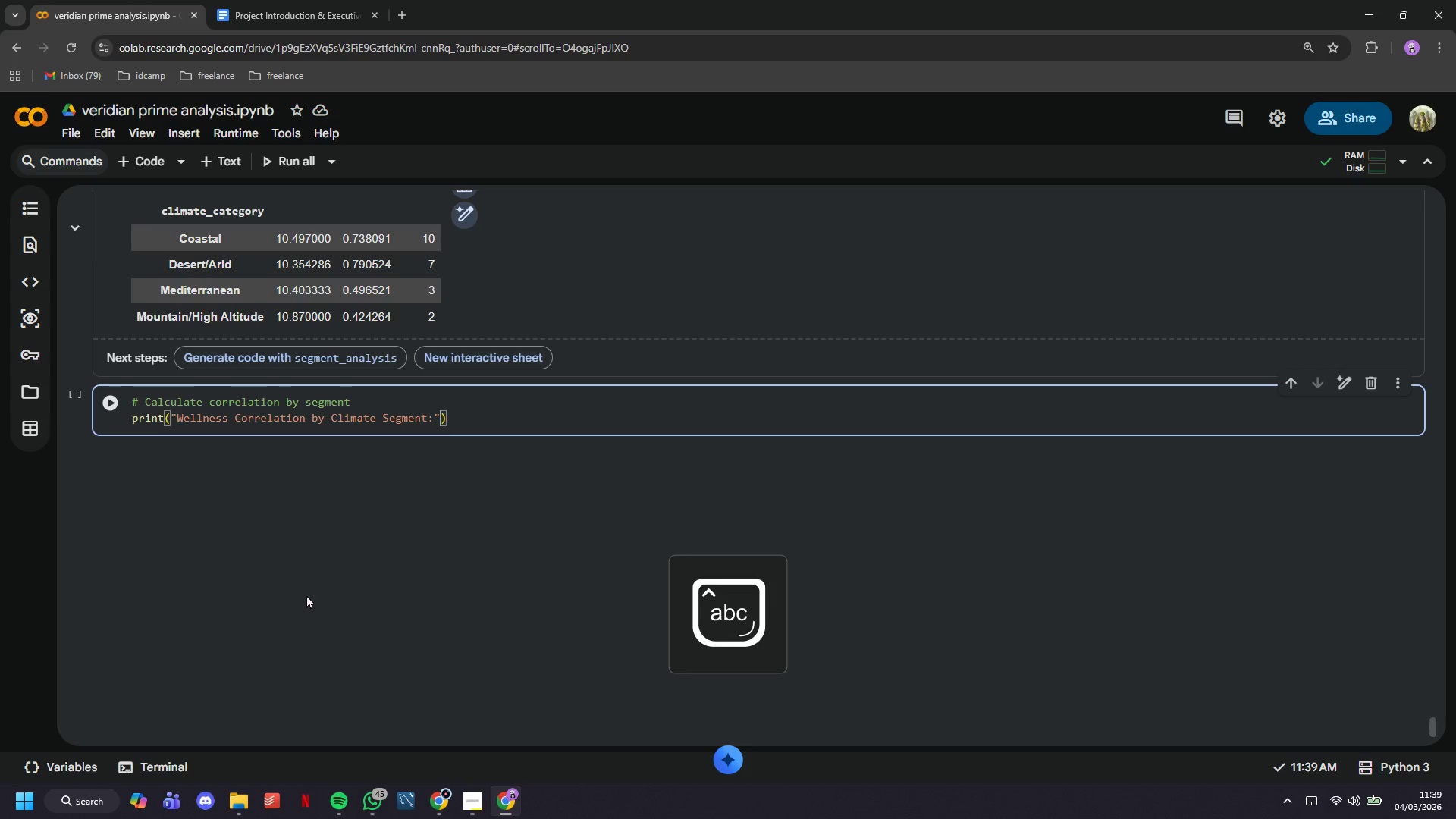 
key(ArrowRight)
 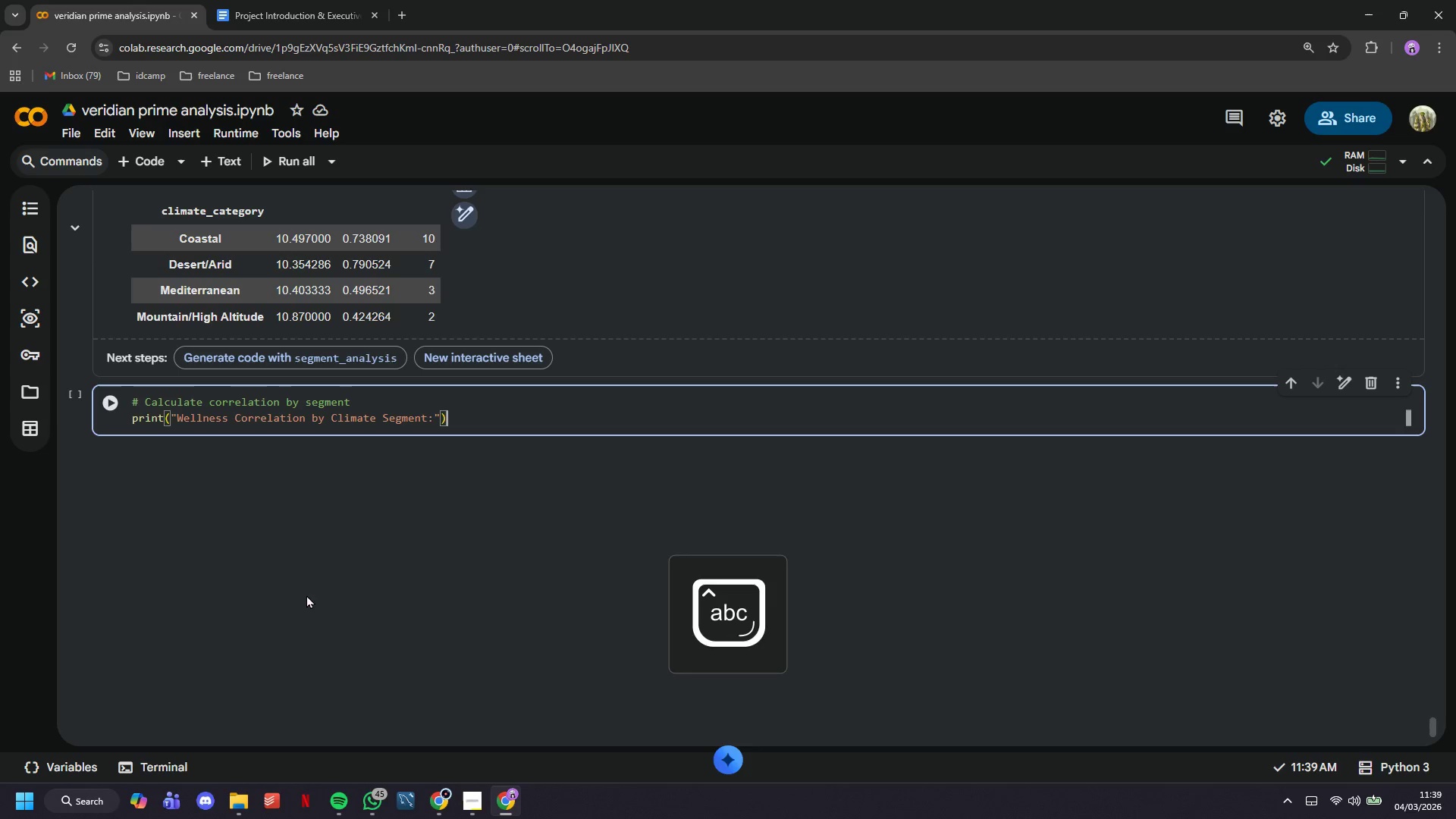 
key(ArrowRight)
 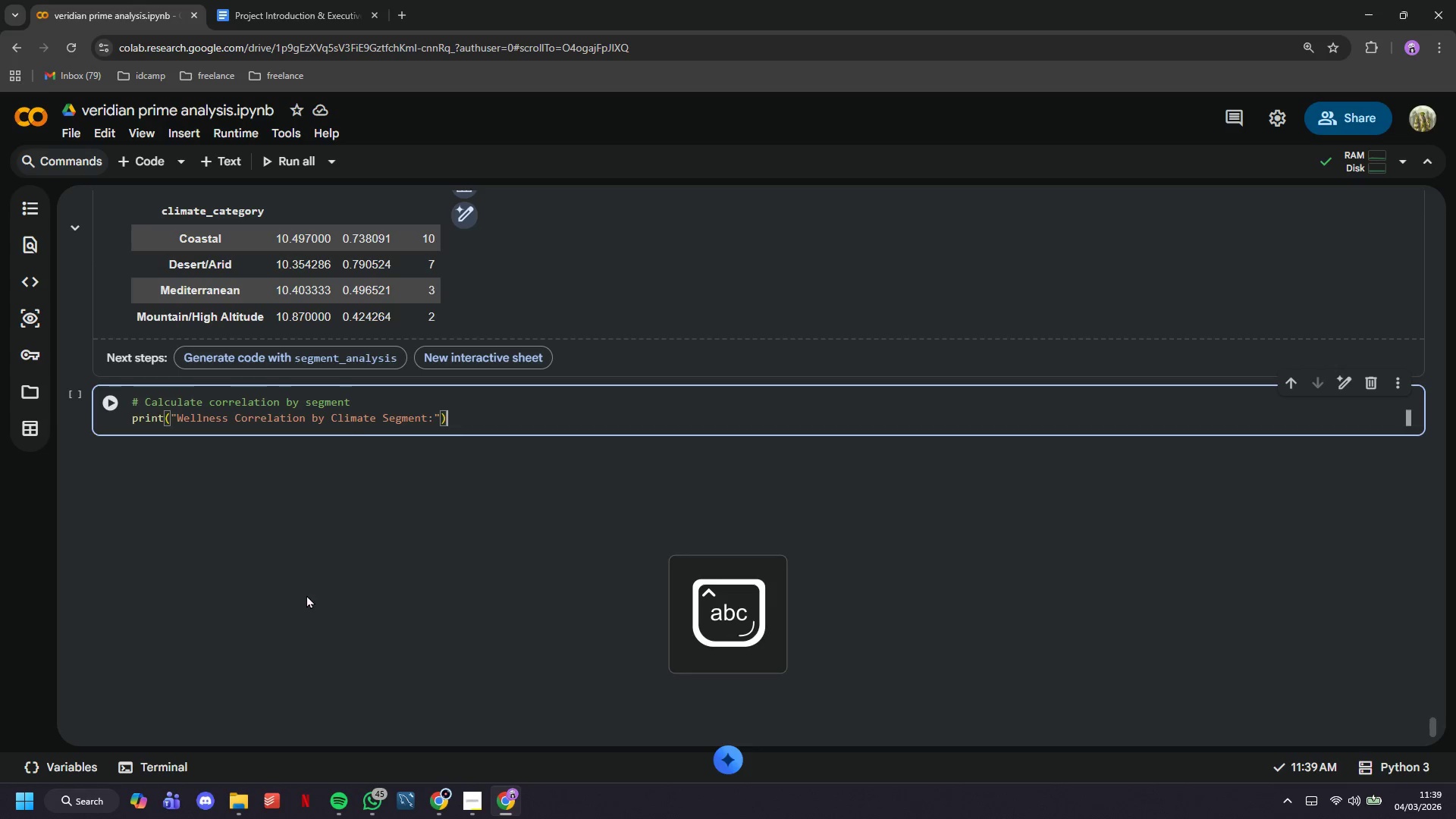 
key(Enter)
 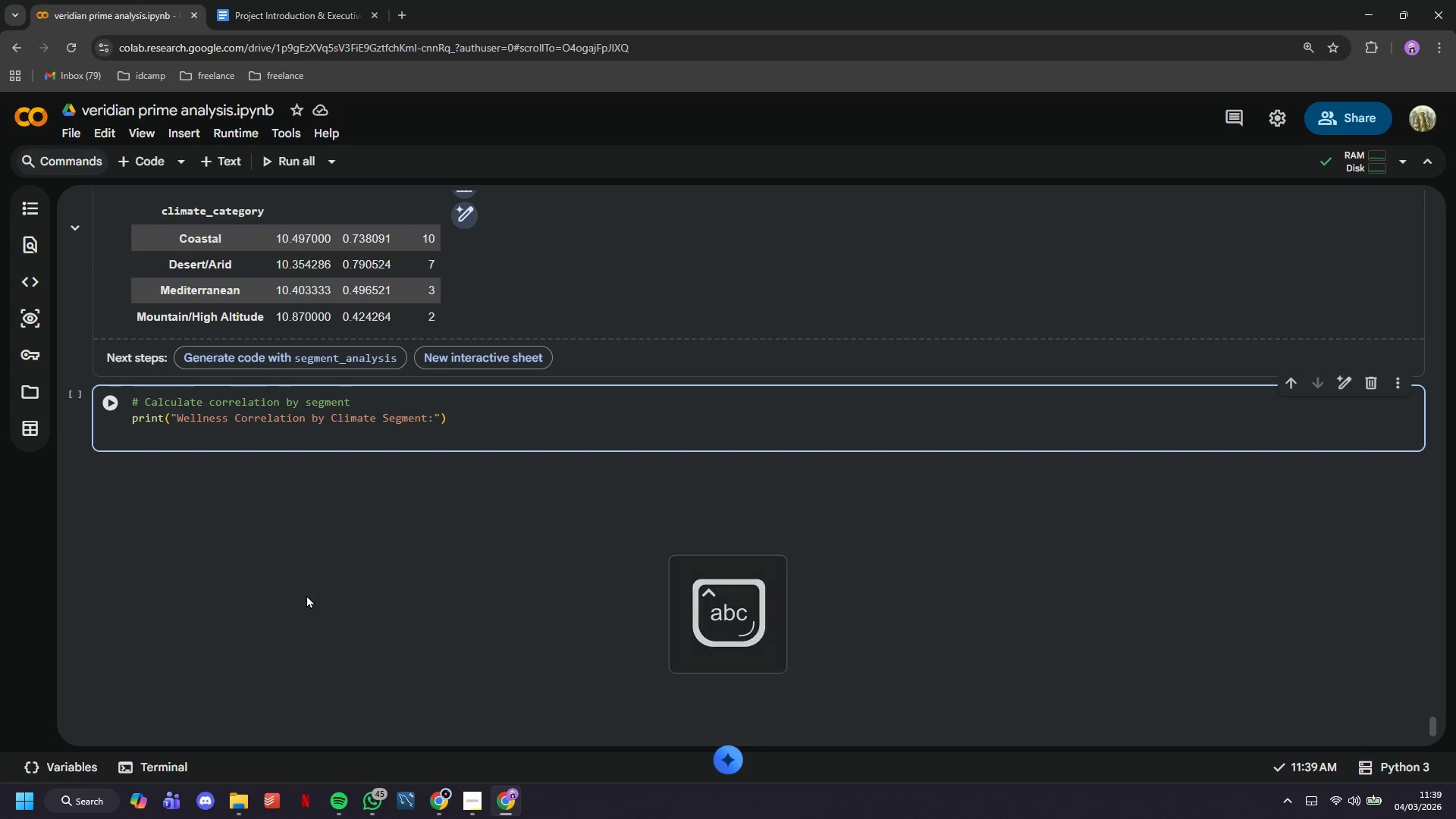 
type(print()
 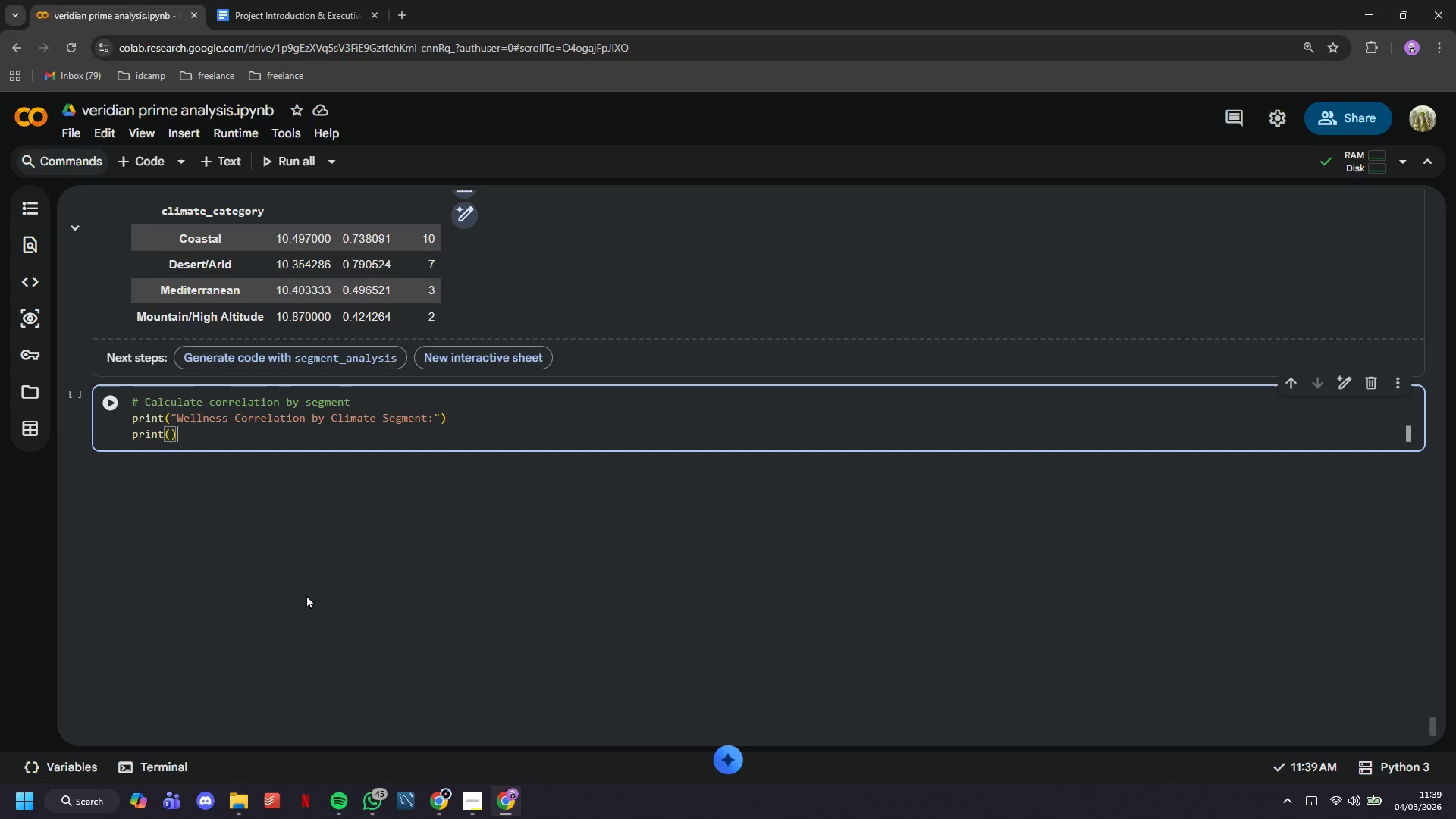 
key(ArrowRight)
 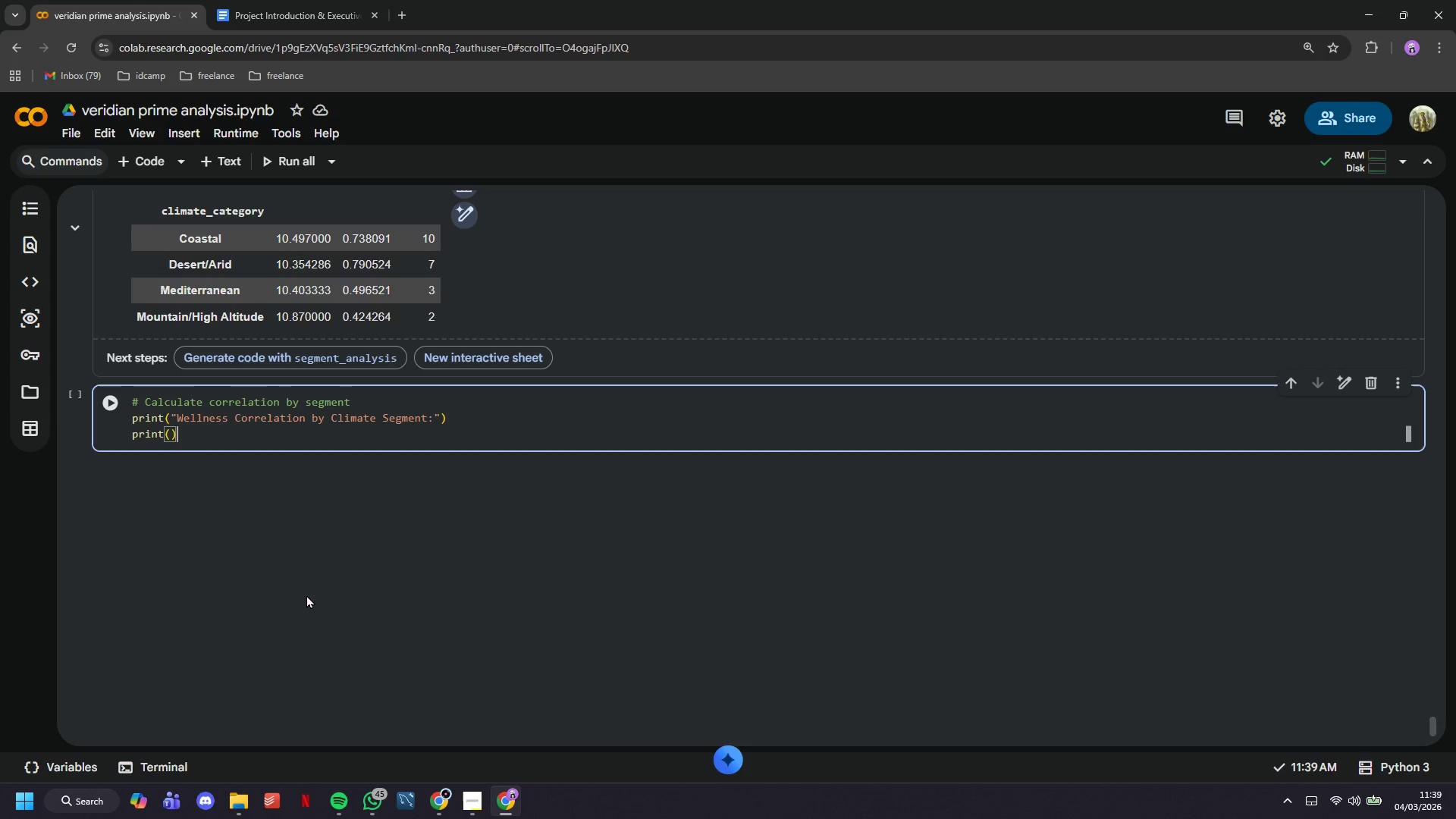 
key(Enter)
 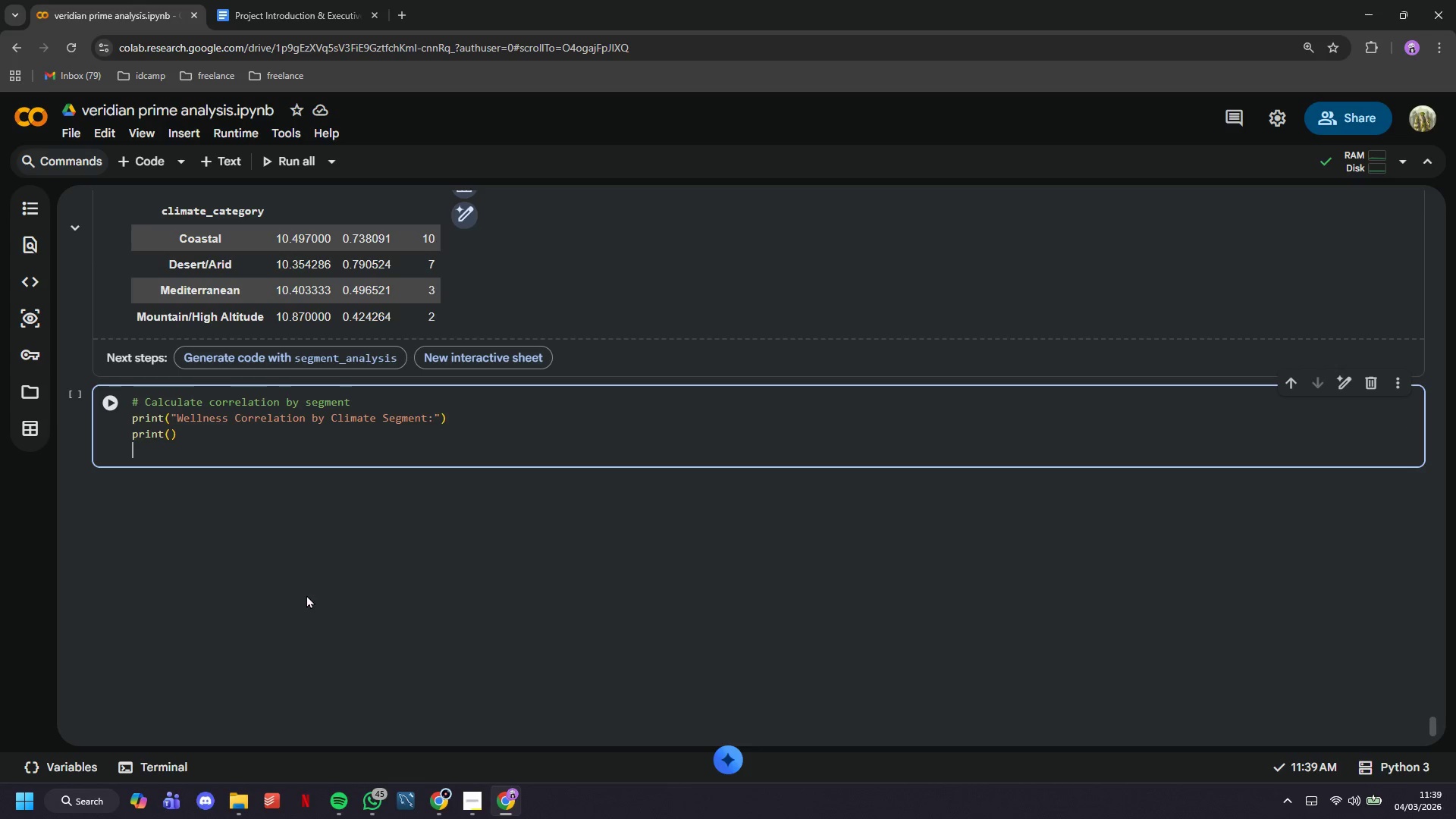 
key(Enter)
 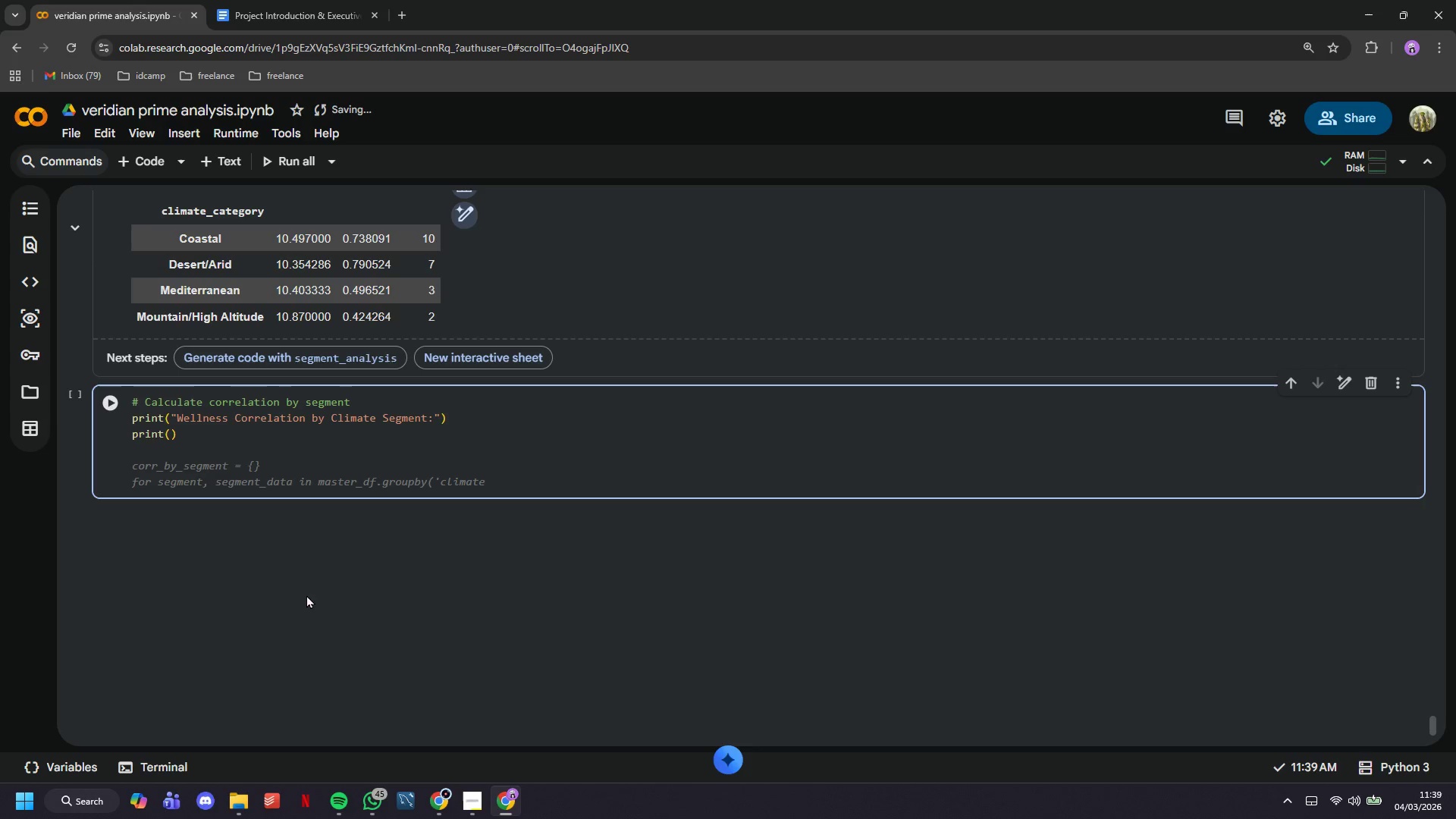 
wait(12.39)
 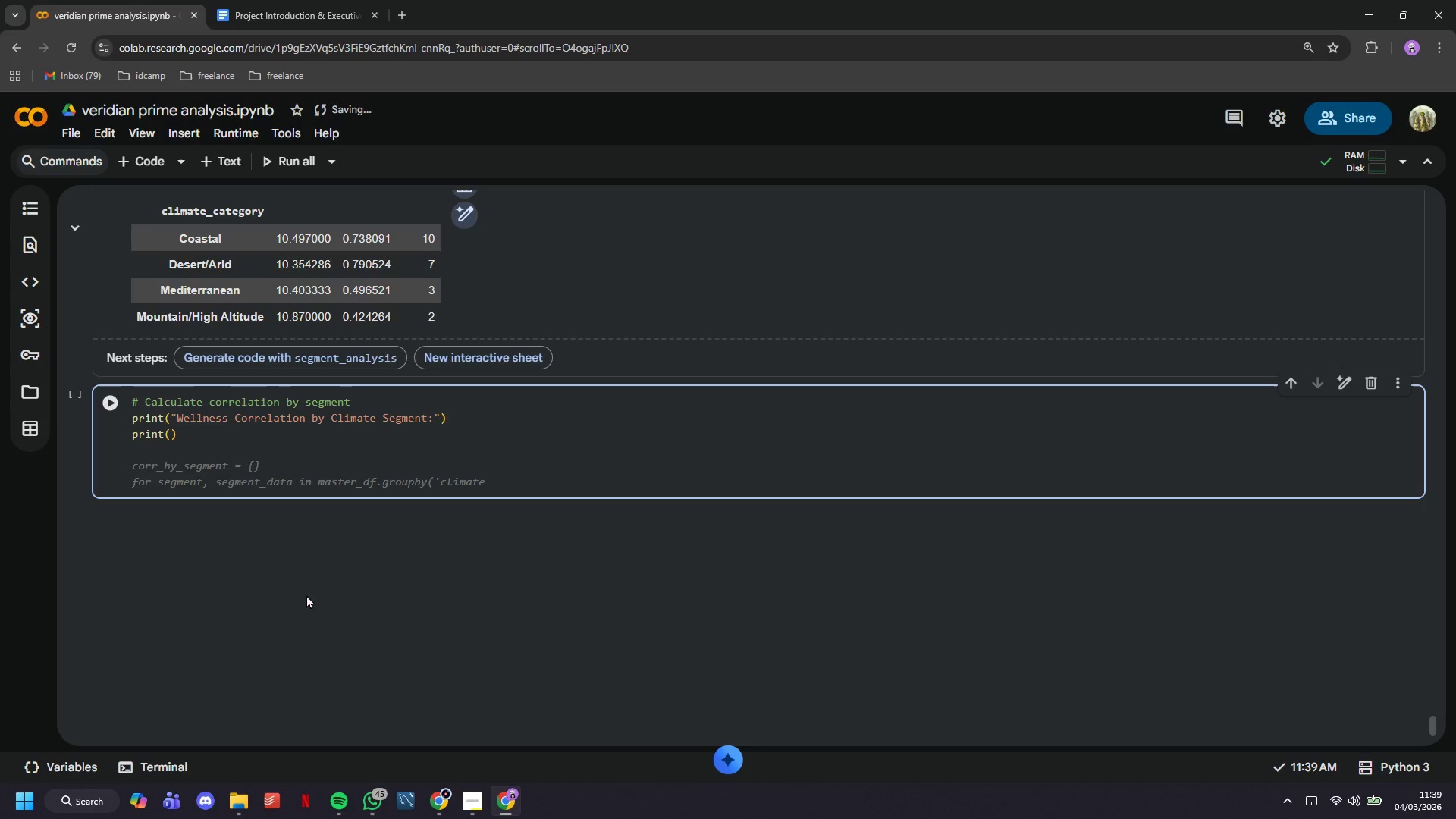 
type(for climate in master_df['co)
key(Backspace)
type(il)
key(Backspace)
key(Backspace)
type(limate_CATEGORY)
 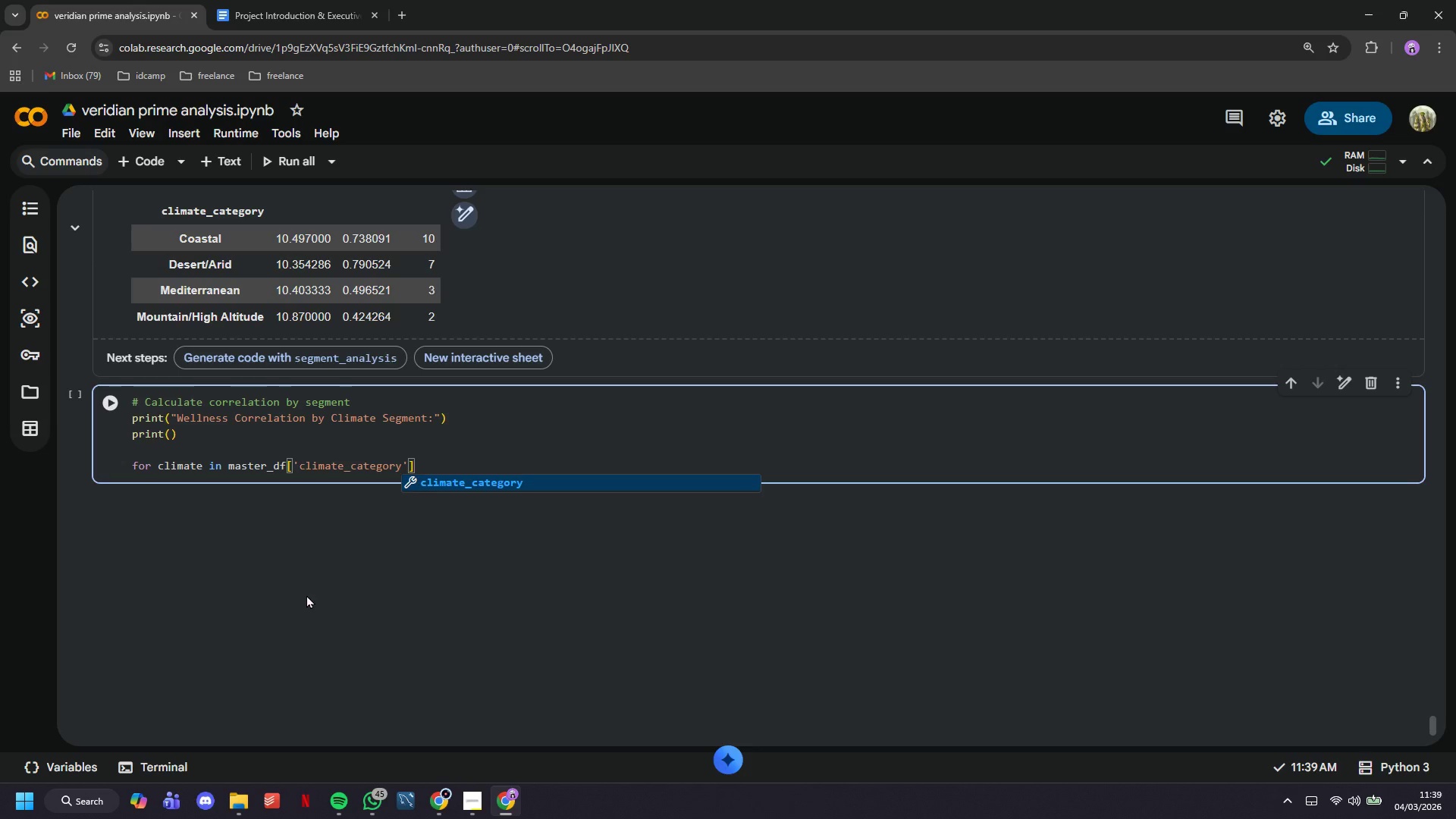 
key(Shift+ArrowRight)
 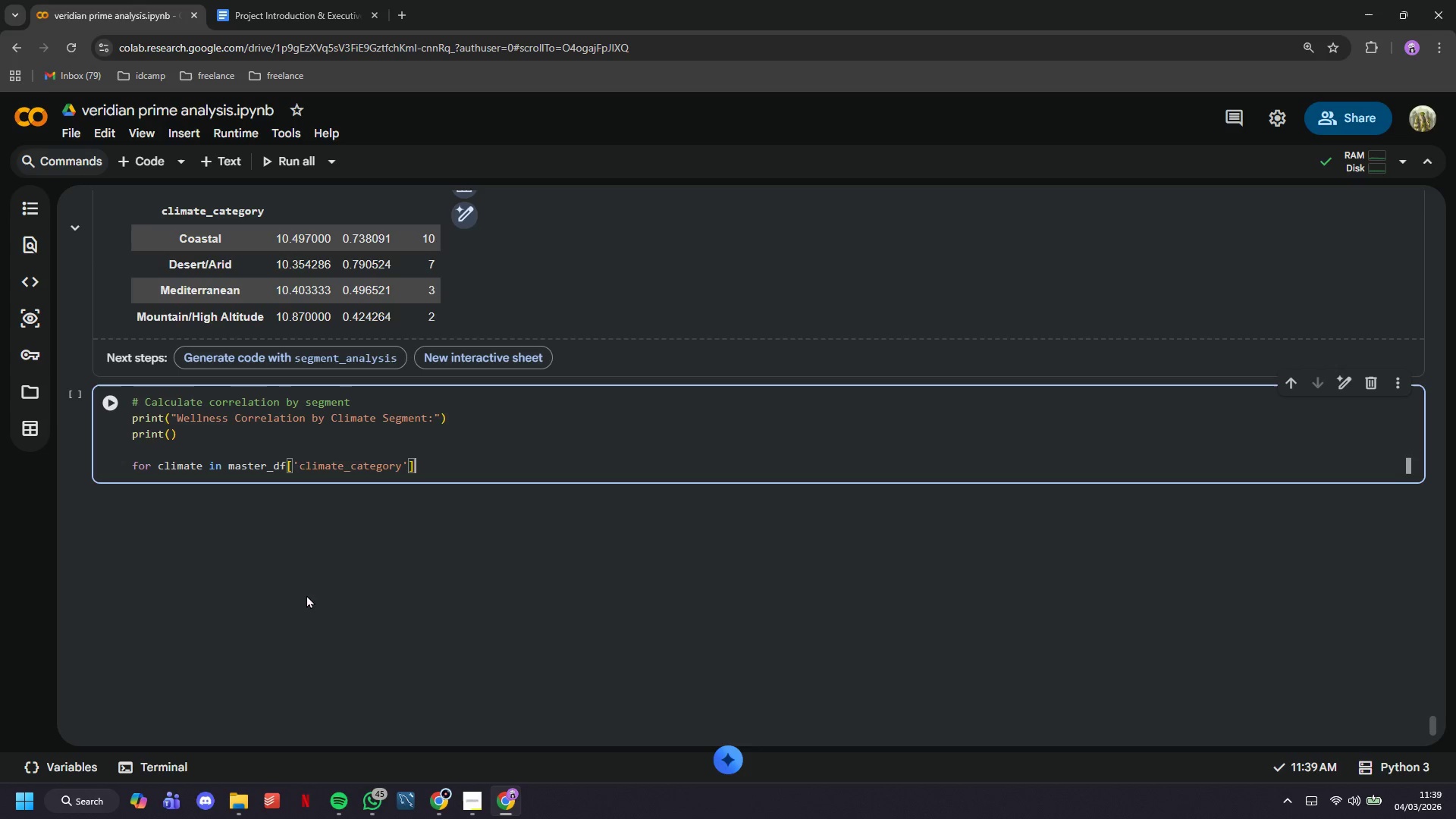 
key(Shift+ArrowRight)
 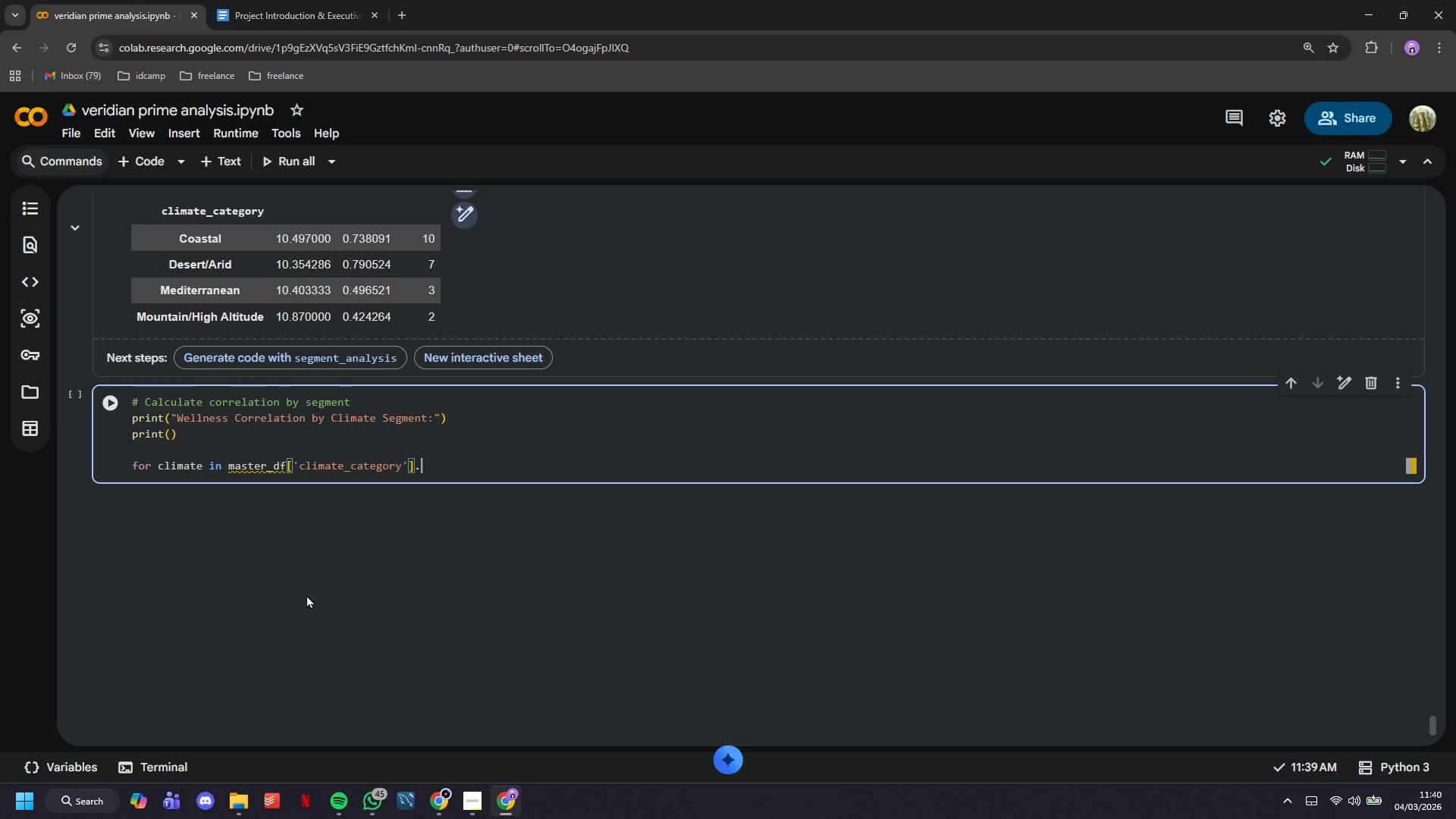 
type(>UNIQUE()
 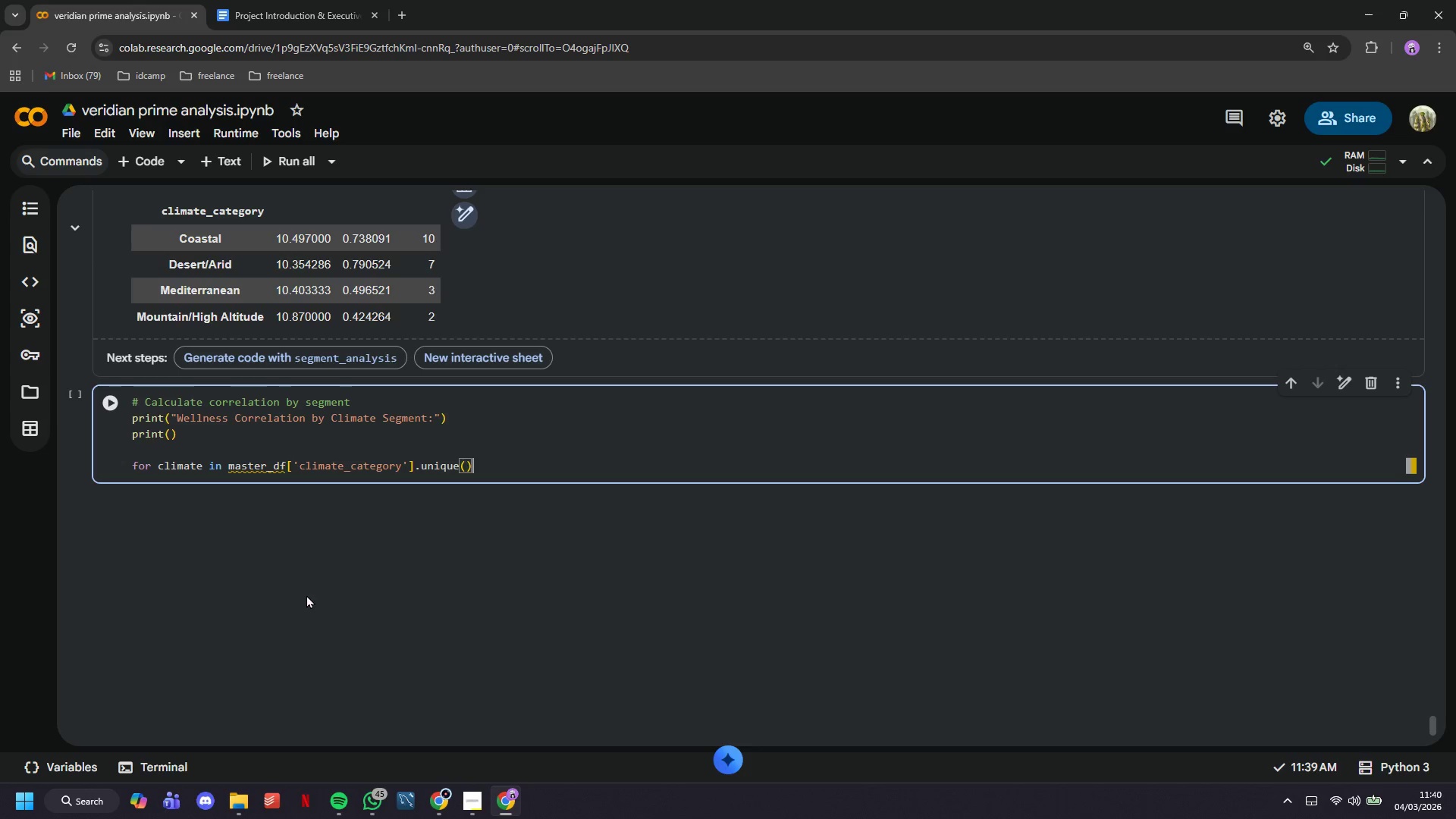 
key(ArrowRight)
 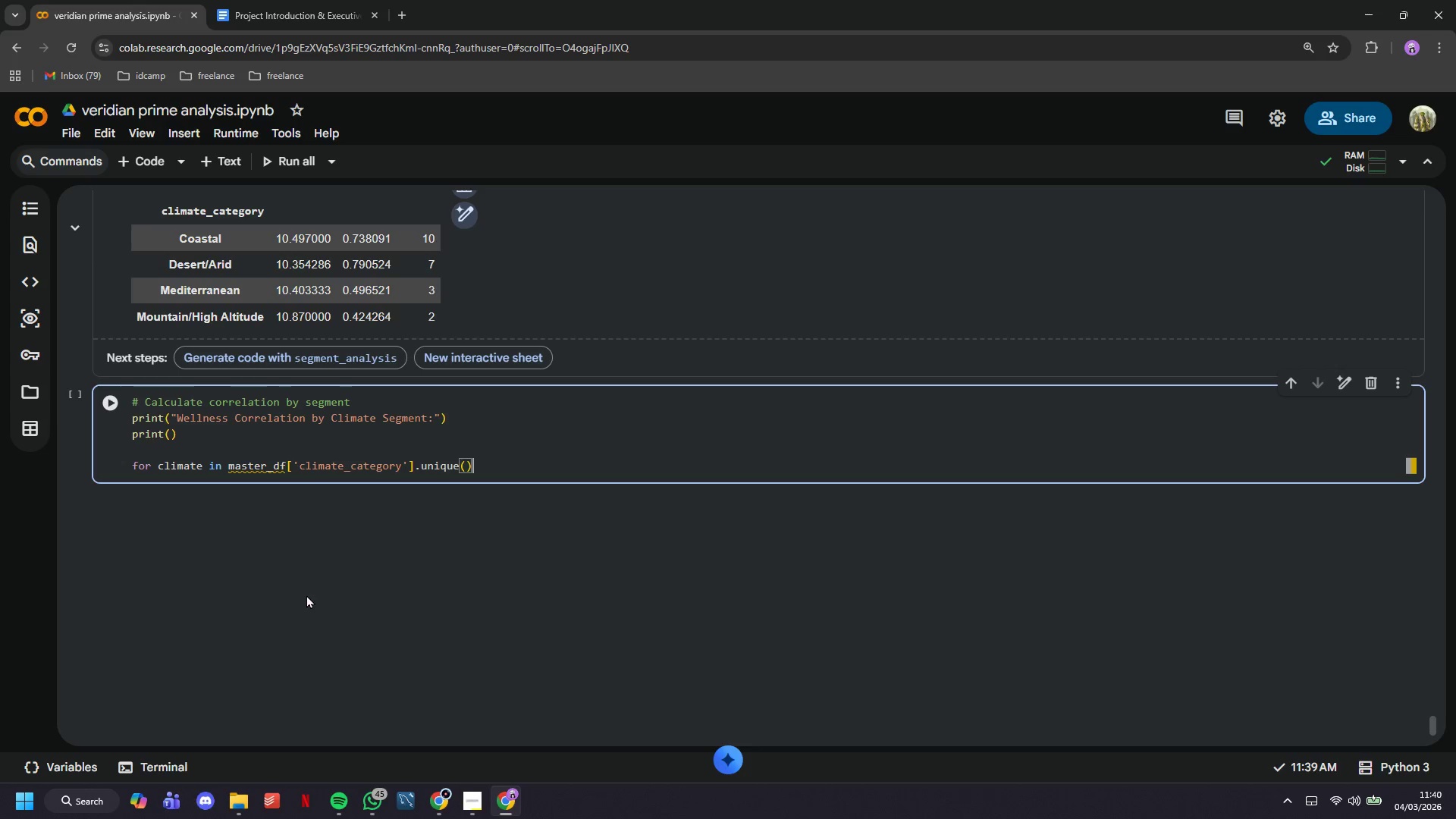 
key(Shift+Semicolon)
 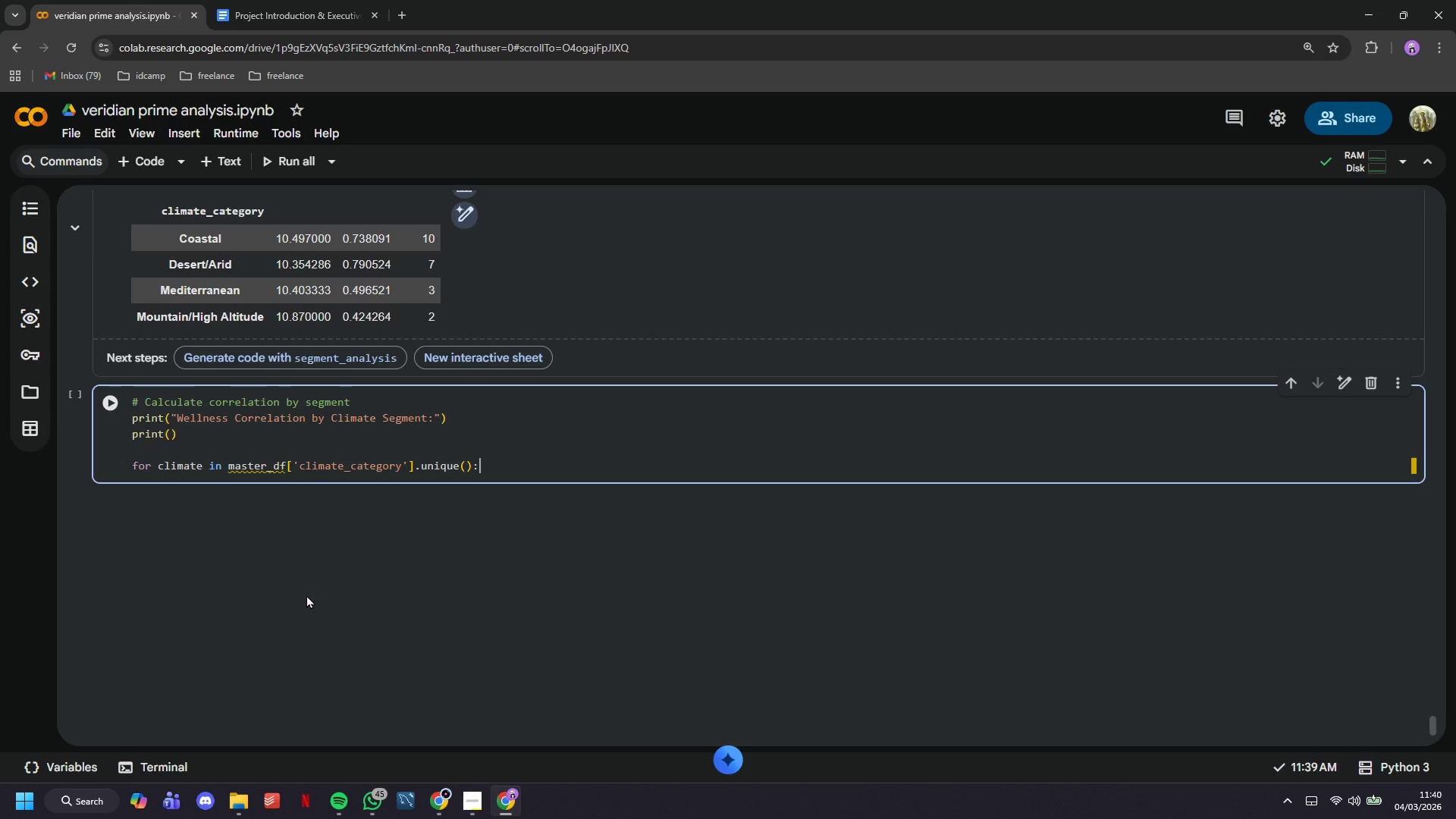 
key(Enter)
 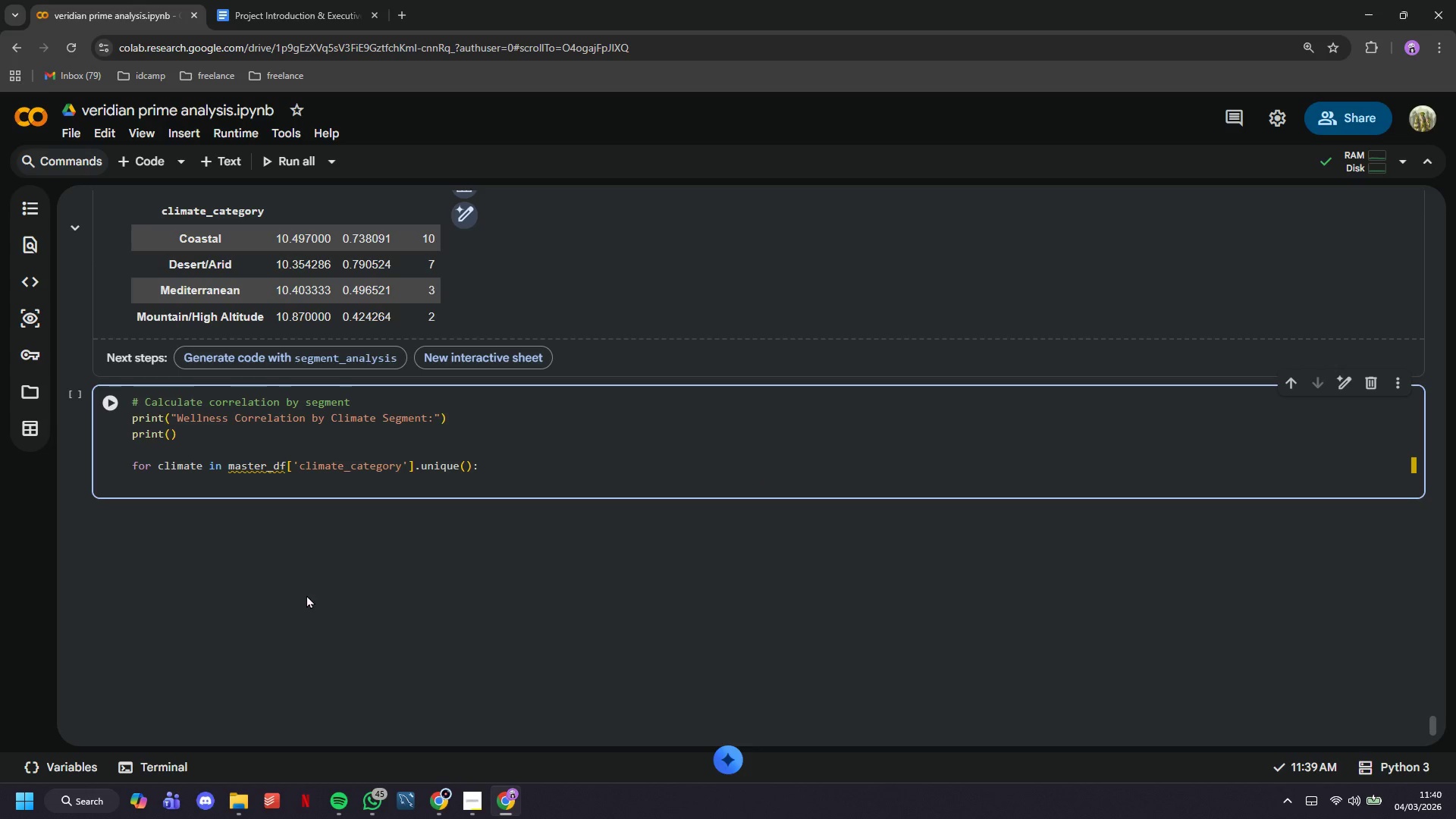 
type(segem)
key(Backspace)
key(Backspace)
type(mne)
key(Backspace)
key(Backspace)
type(ent == )
key(Backspace)
key(Backspace)
type( master_df[master_df['climate-category)
 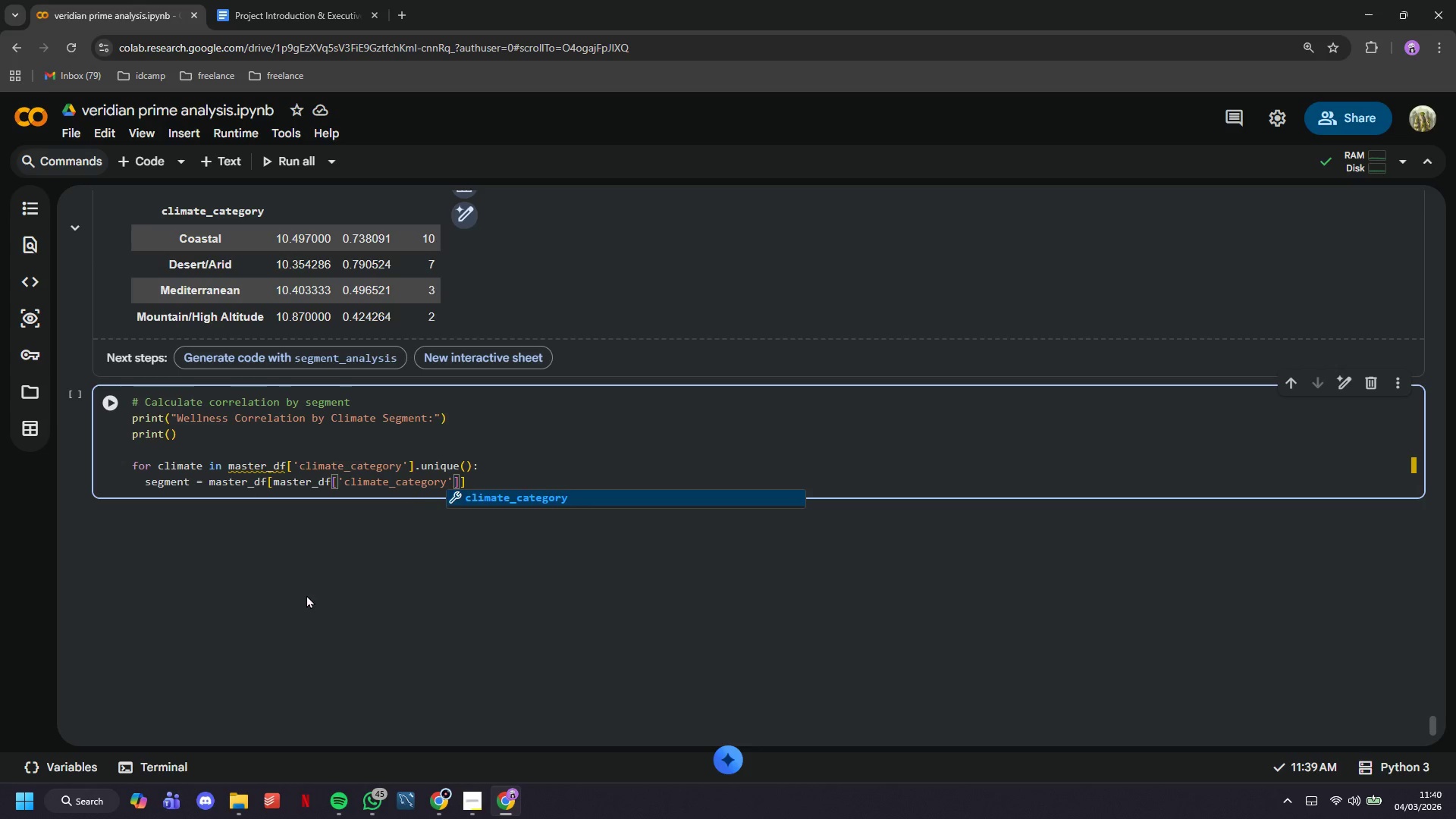 
key(ArrowRight)
 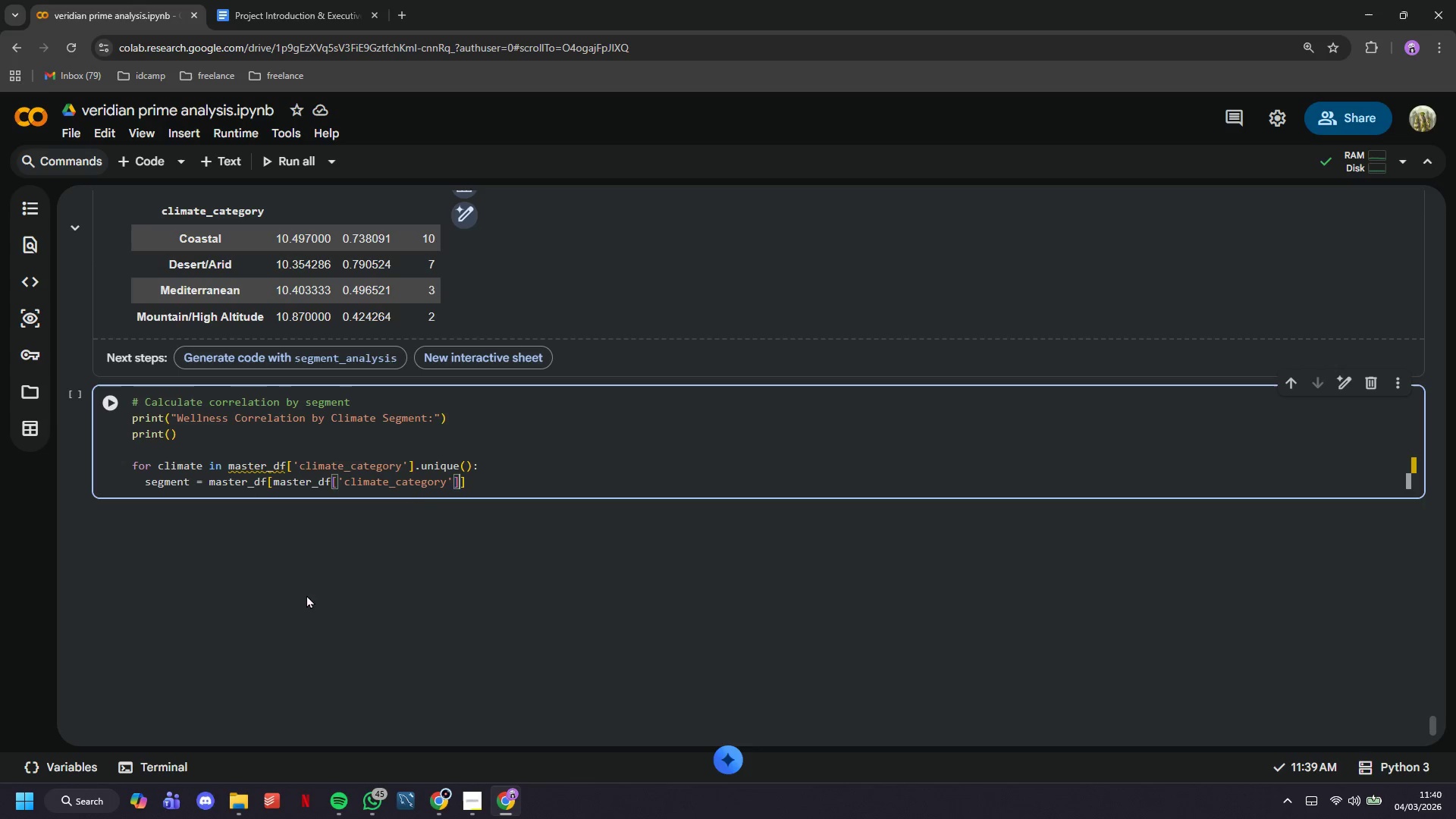 
key(ArrowRight)
 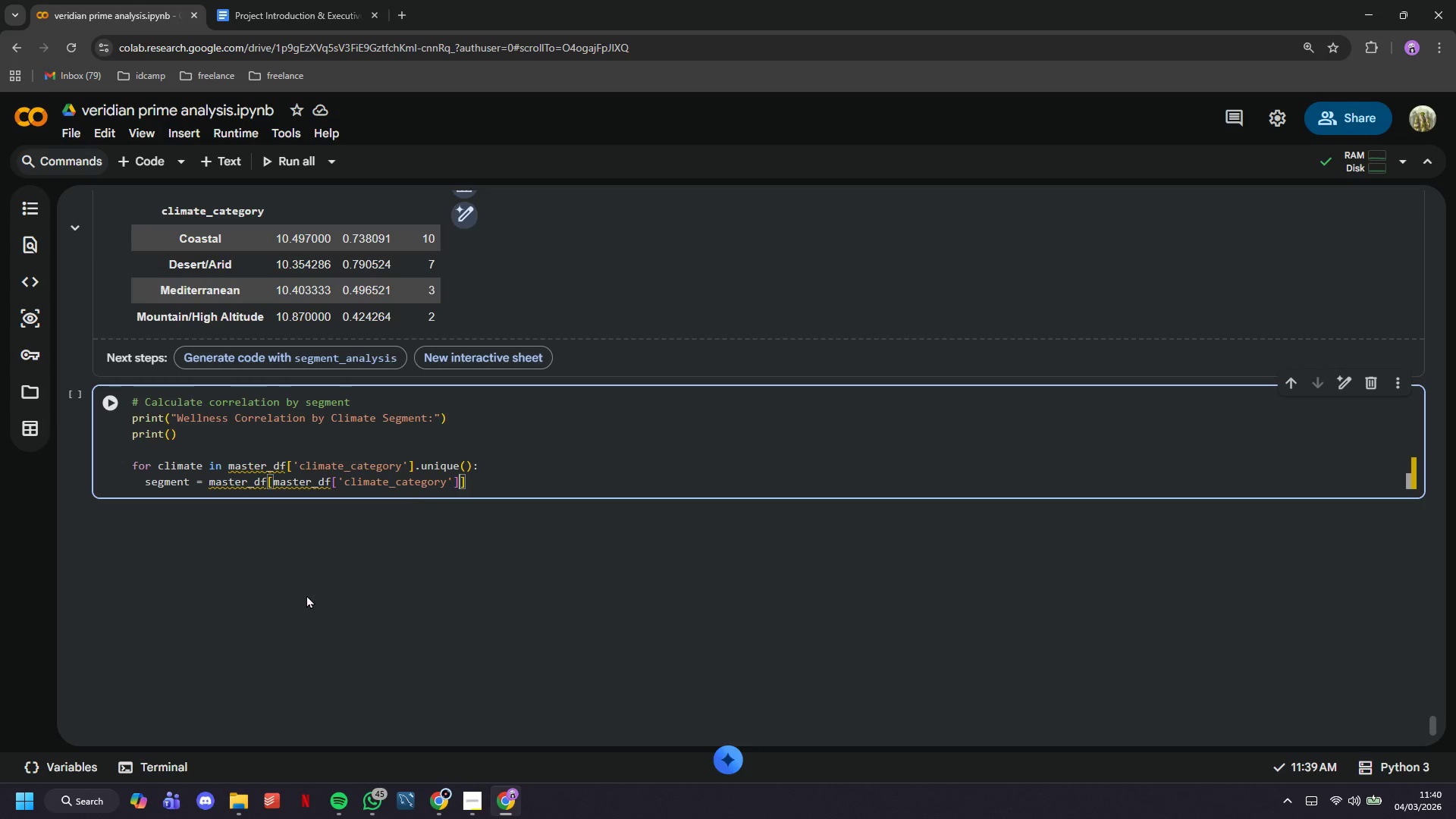 
type( == climate)
 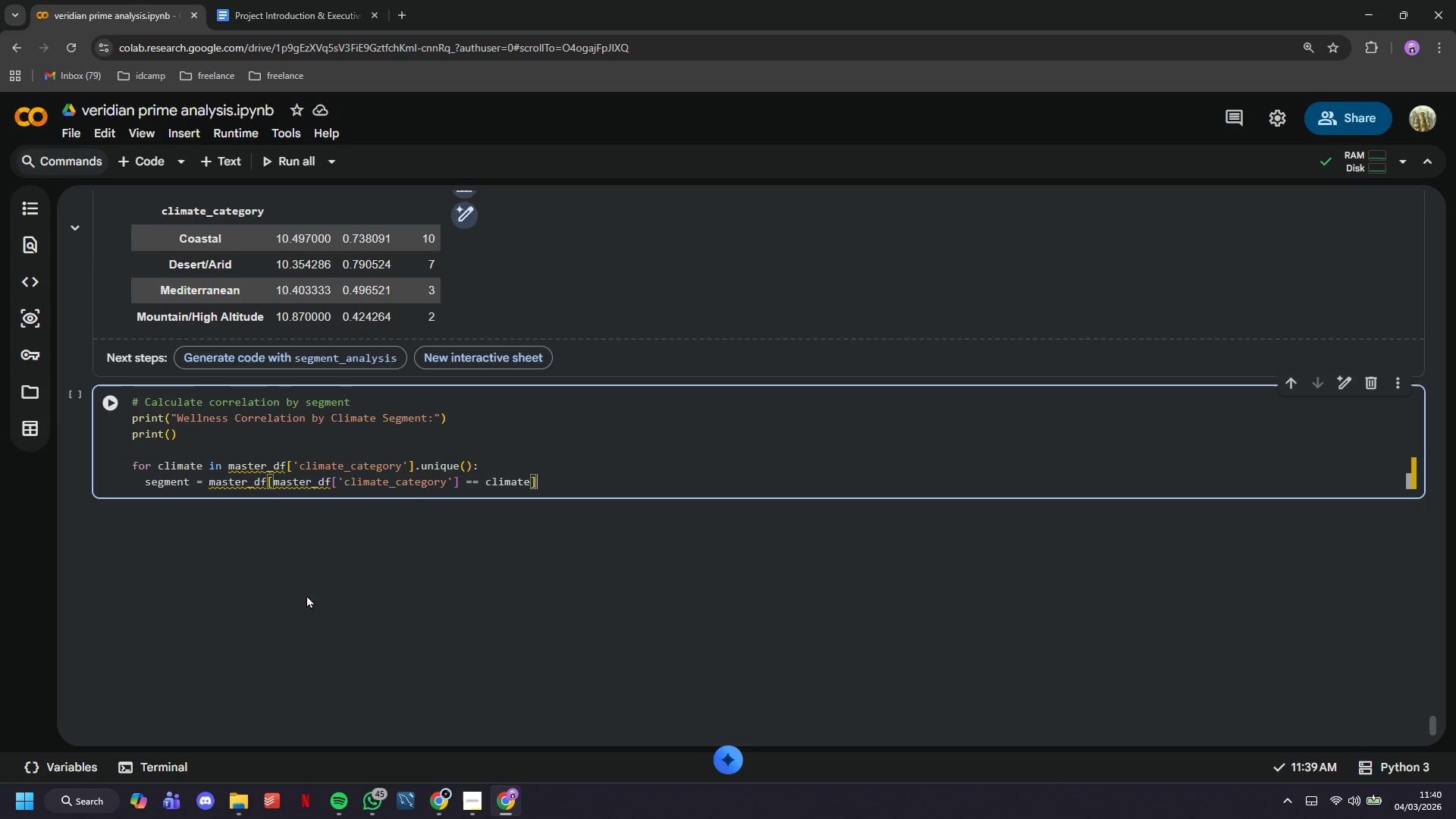 
key(ArrowRight)
 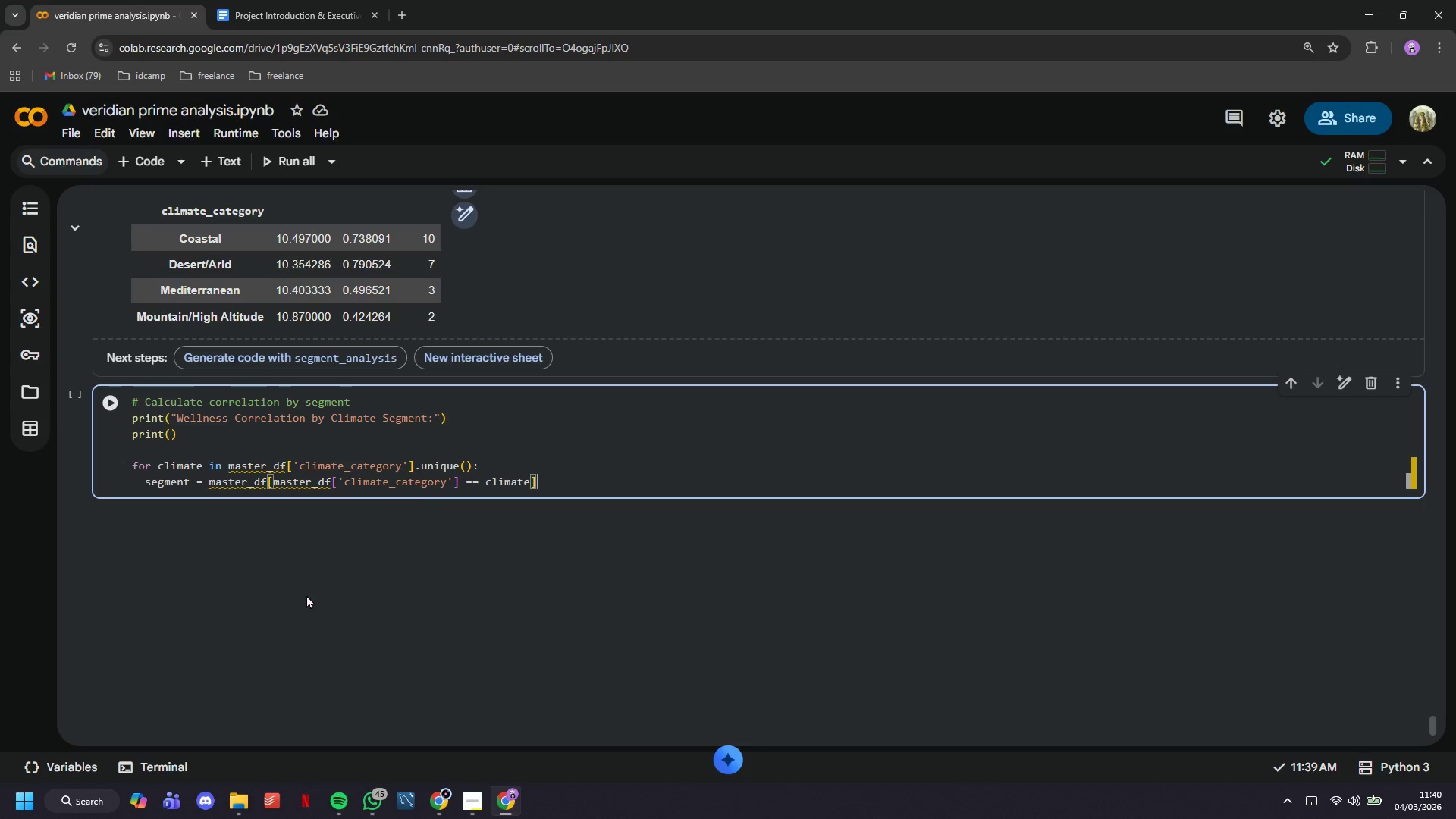 
key(Enter)
 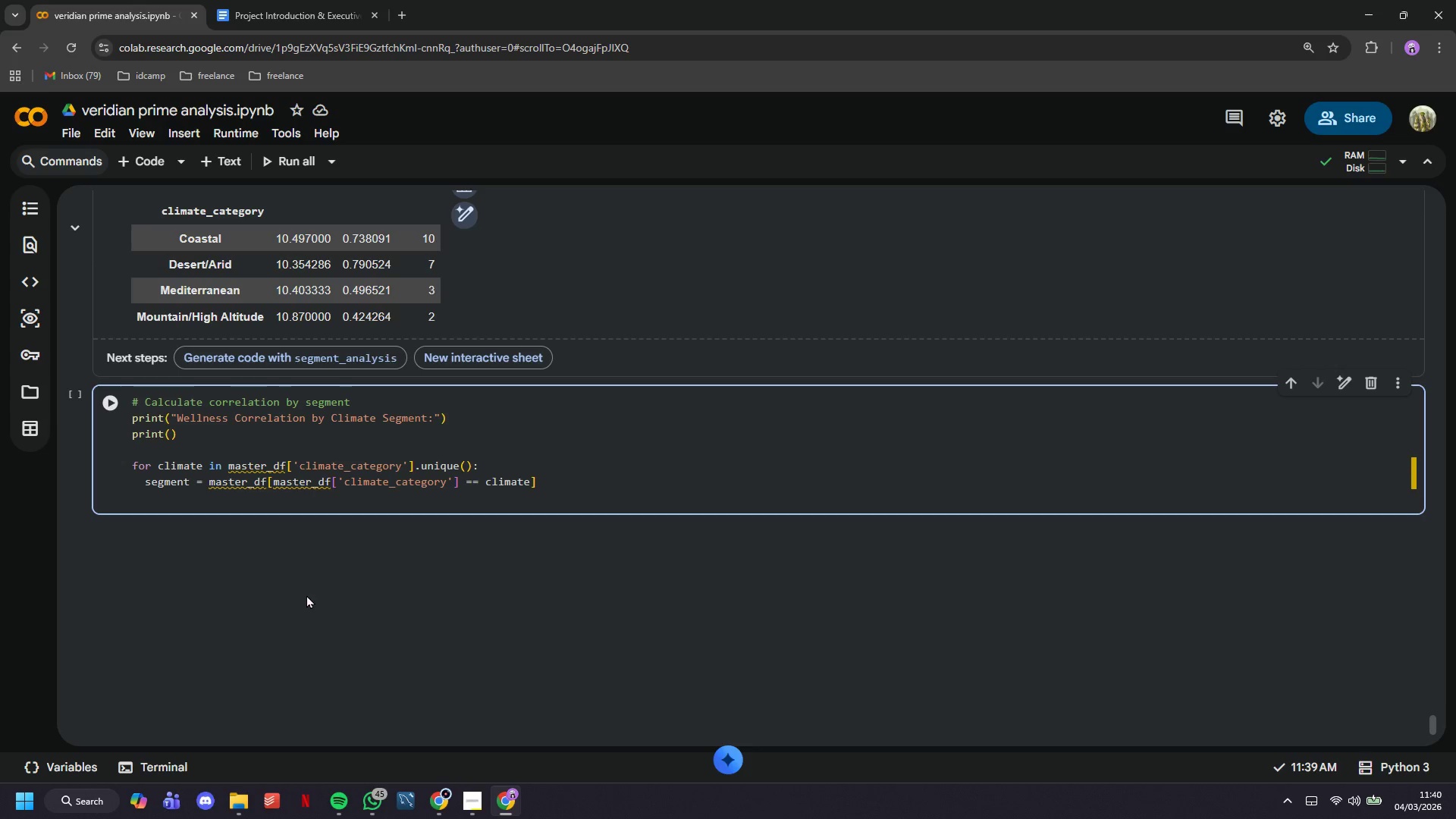 
type(if l)
key(Backspace)
type(len(segment)
 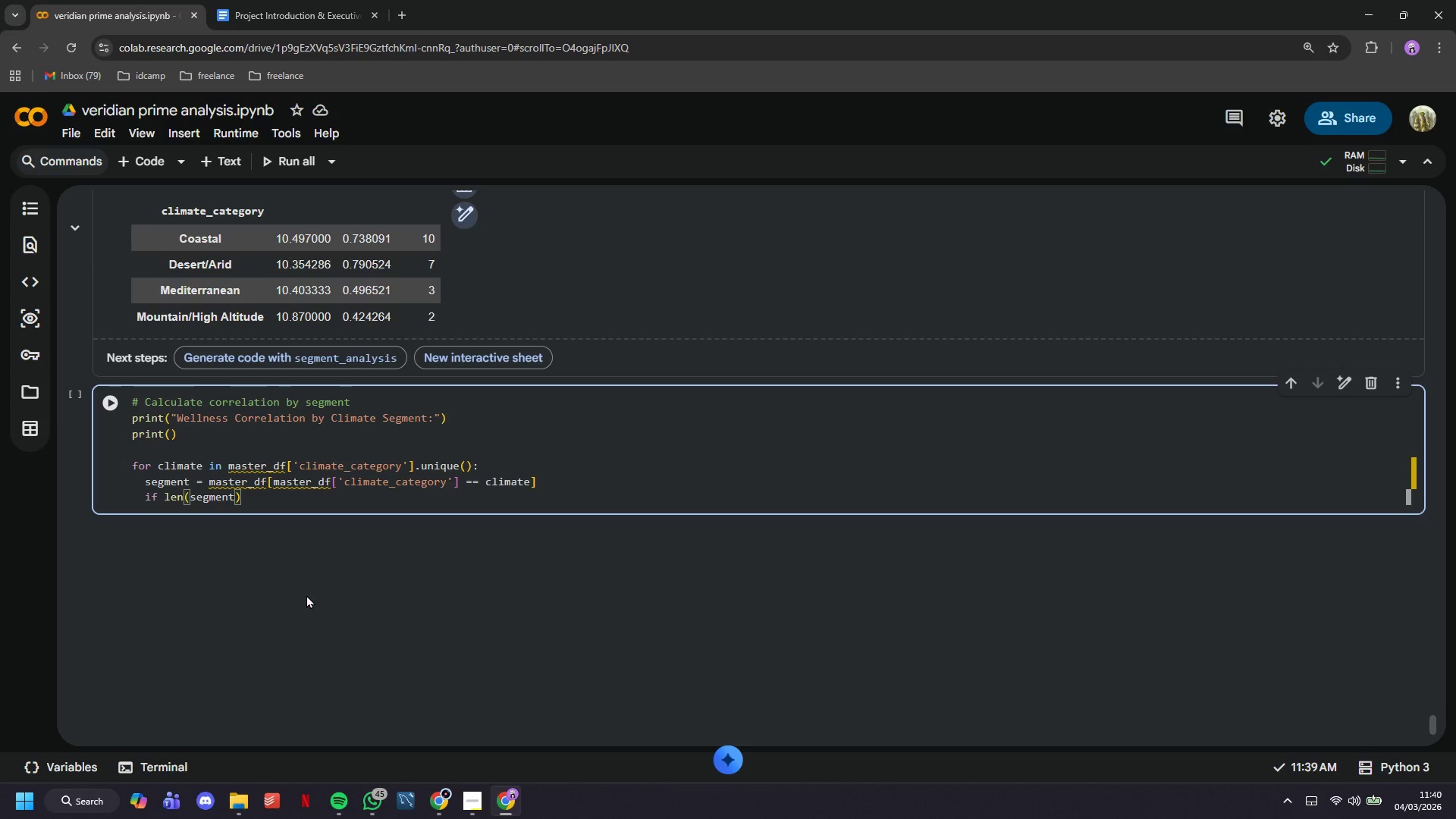 
 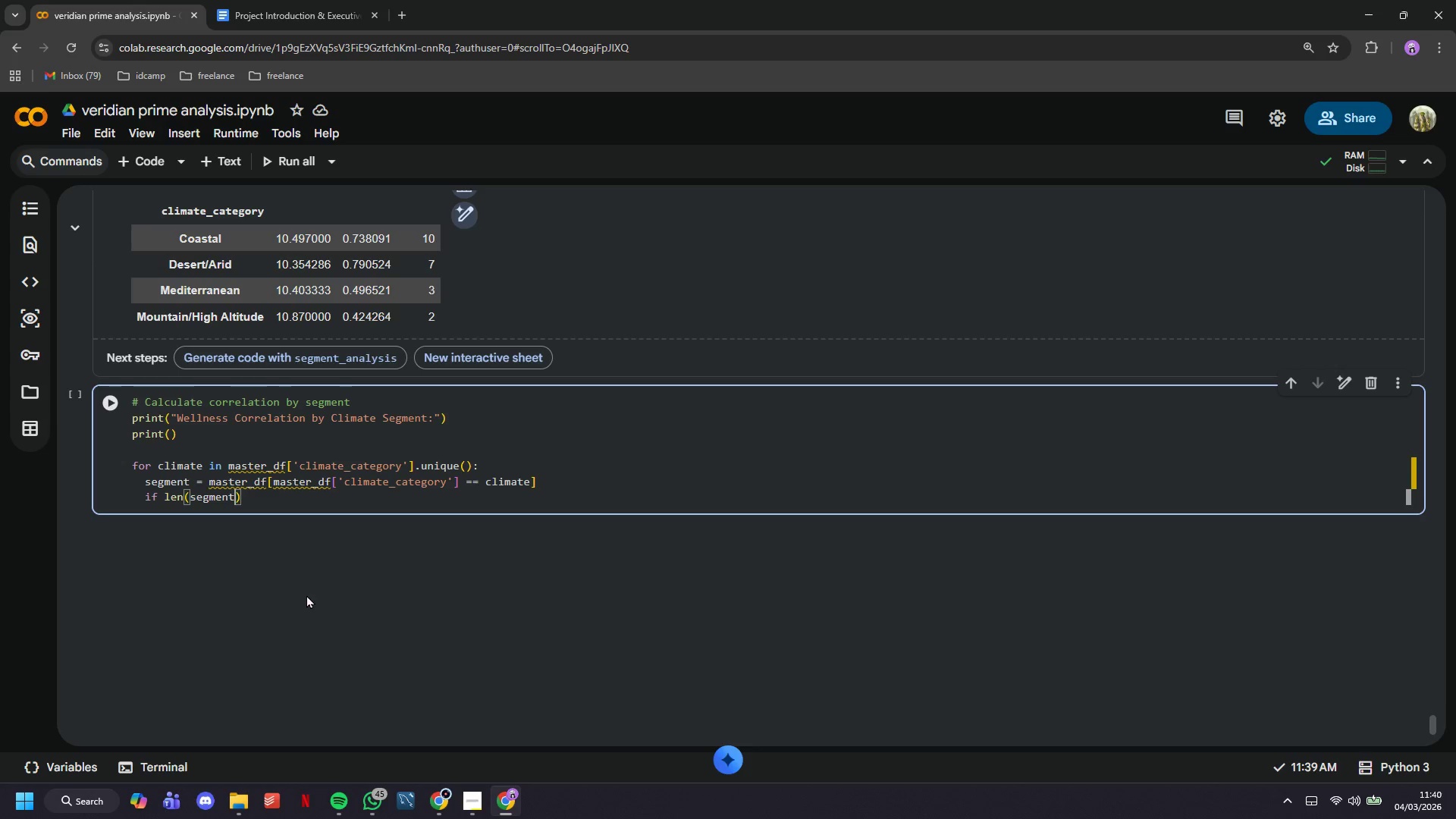 
key(ArrowRight)
 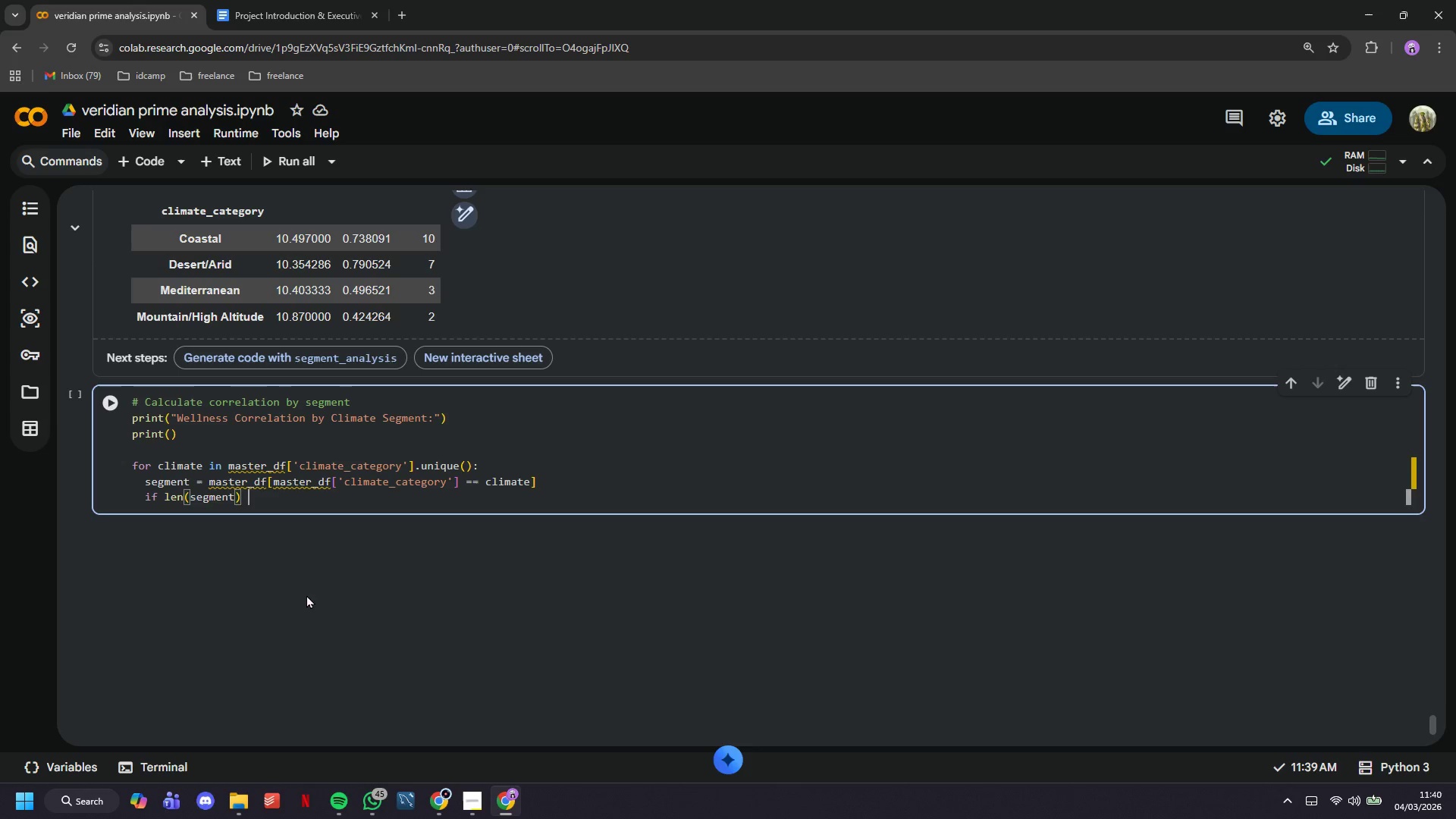 
key(Space)
 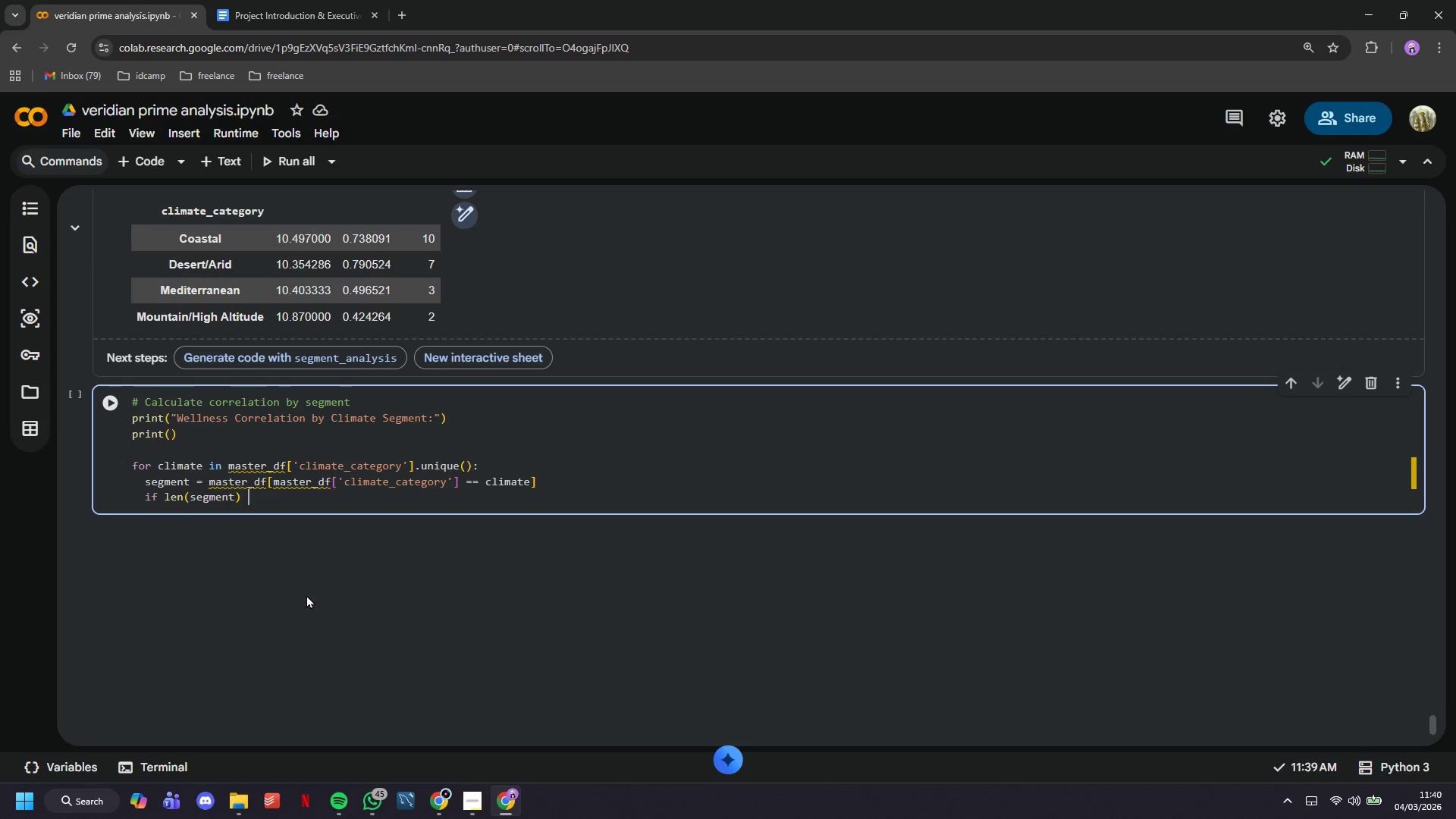 
key(Shift+Period)
 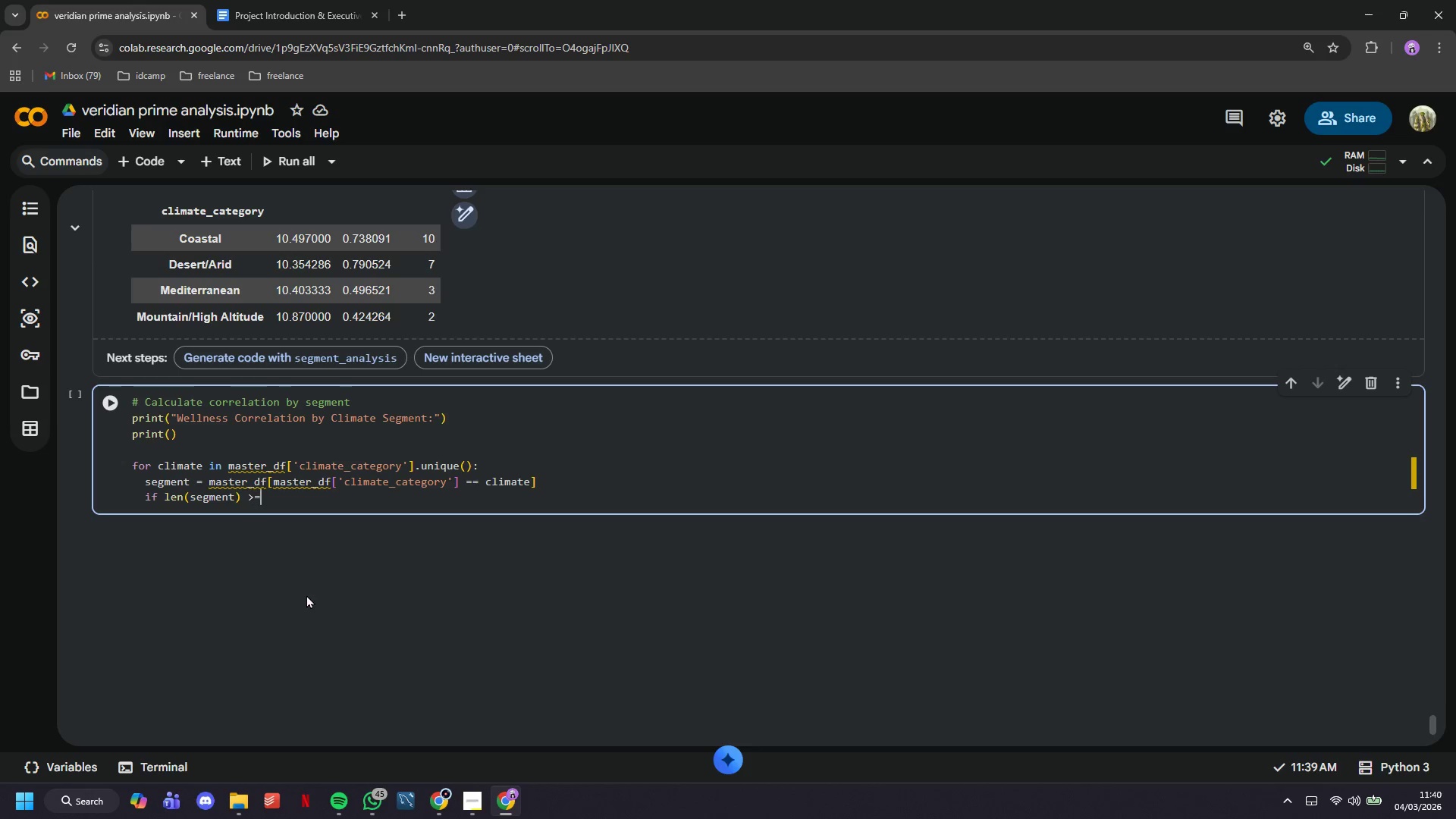 
key(Equal)
 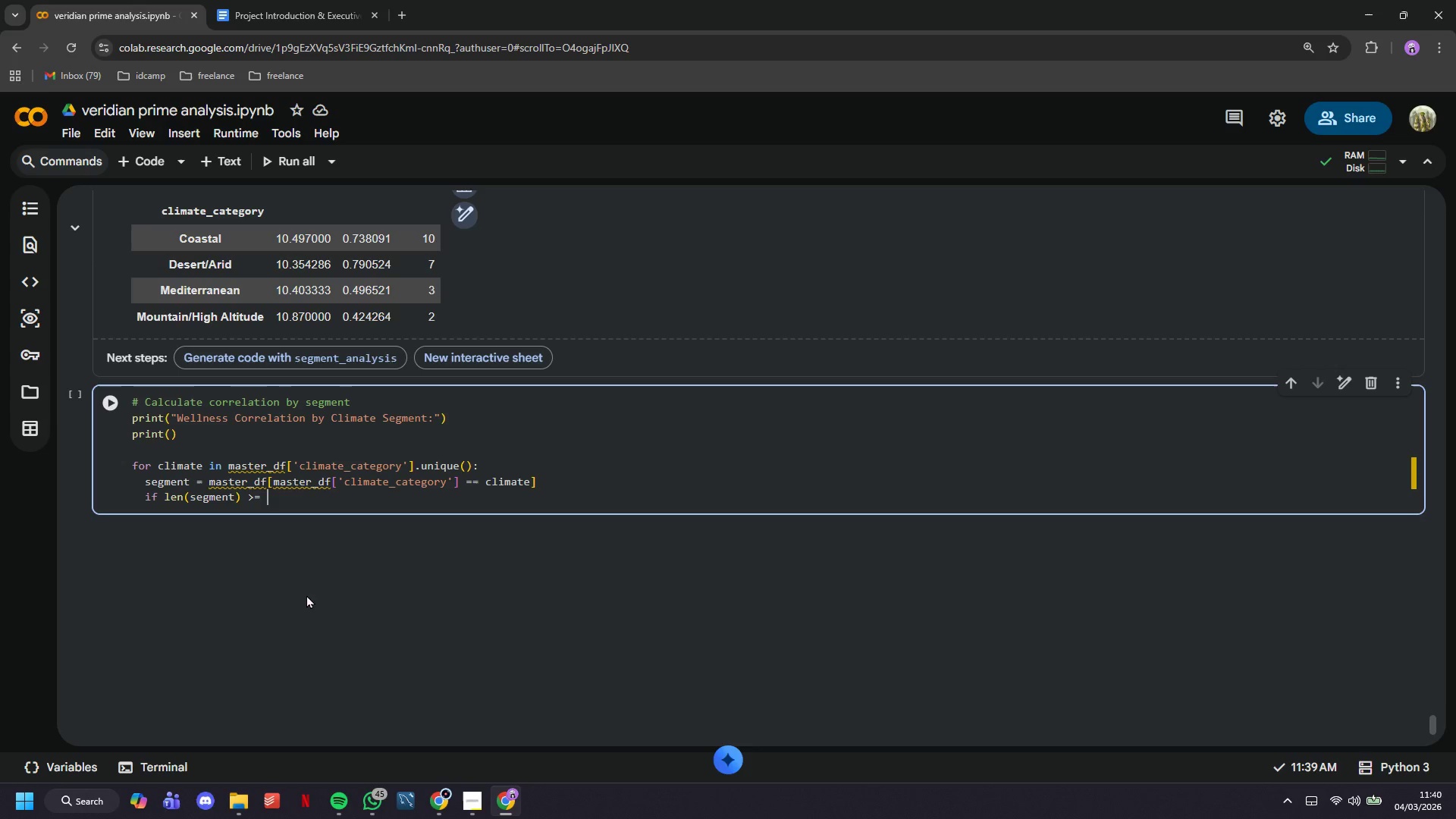 
key(Space)
 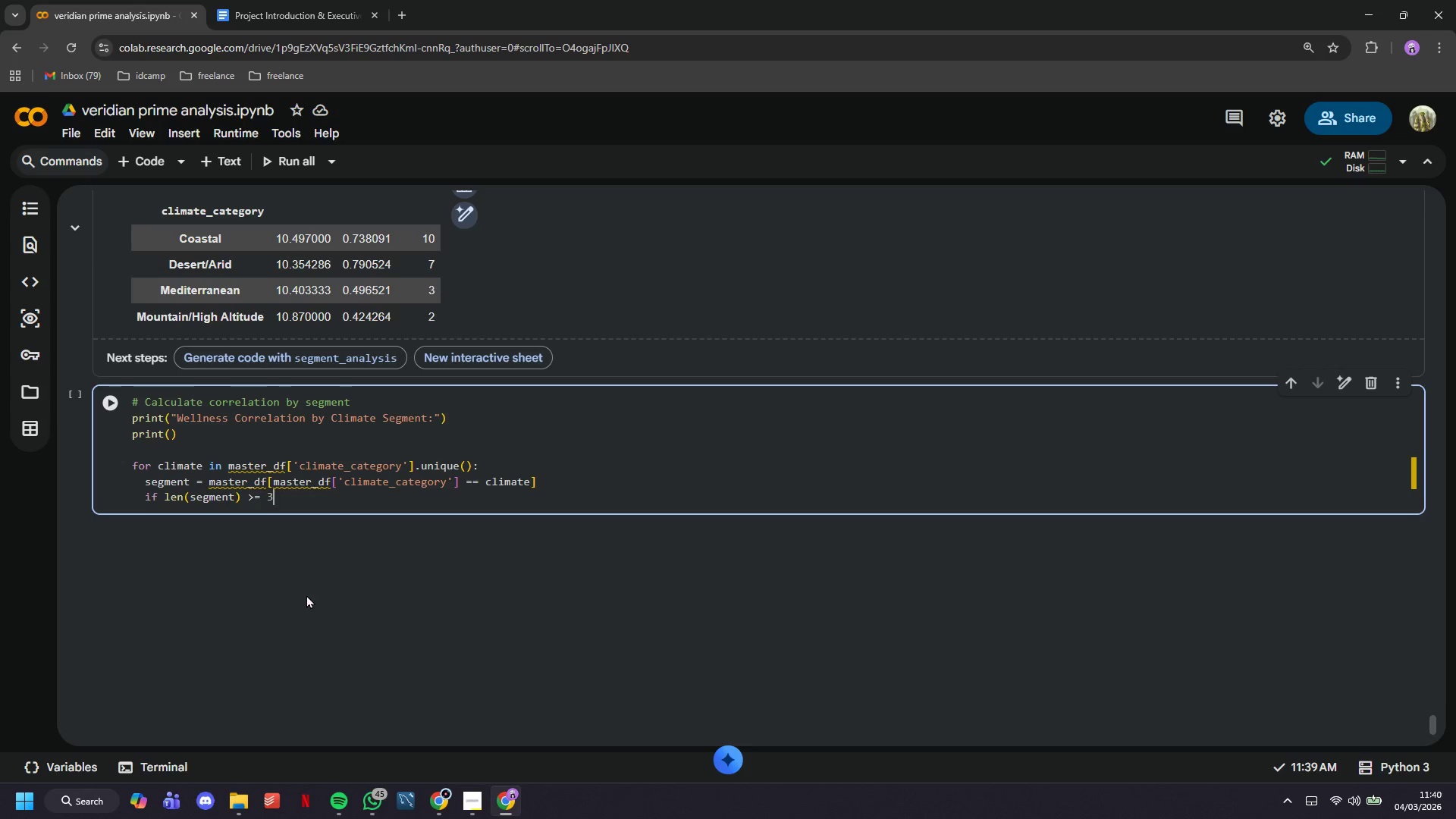 
key(3)
 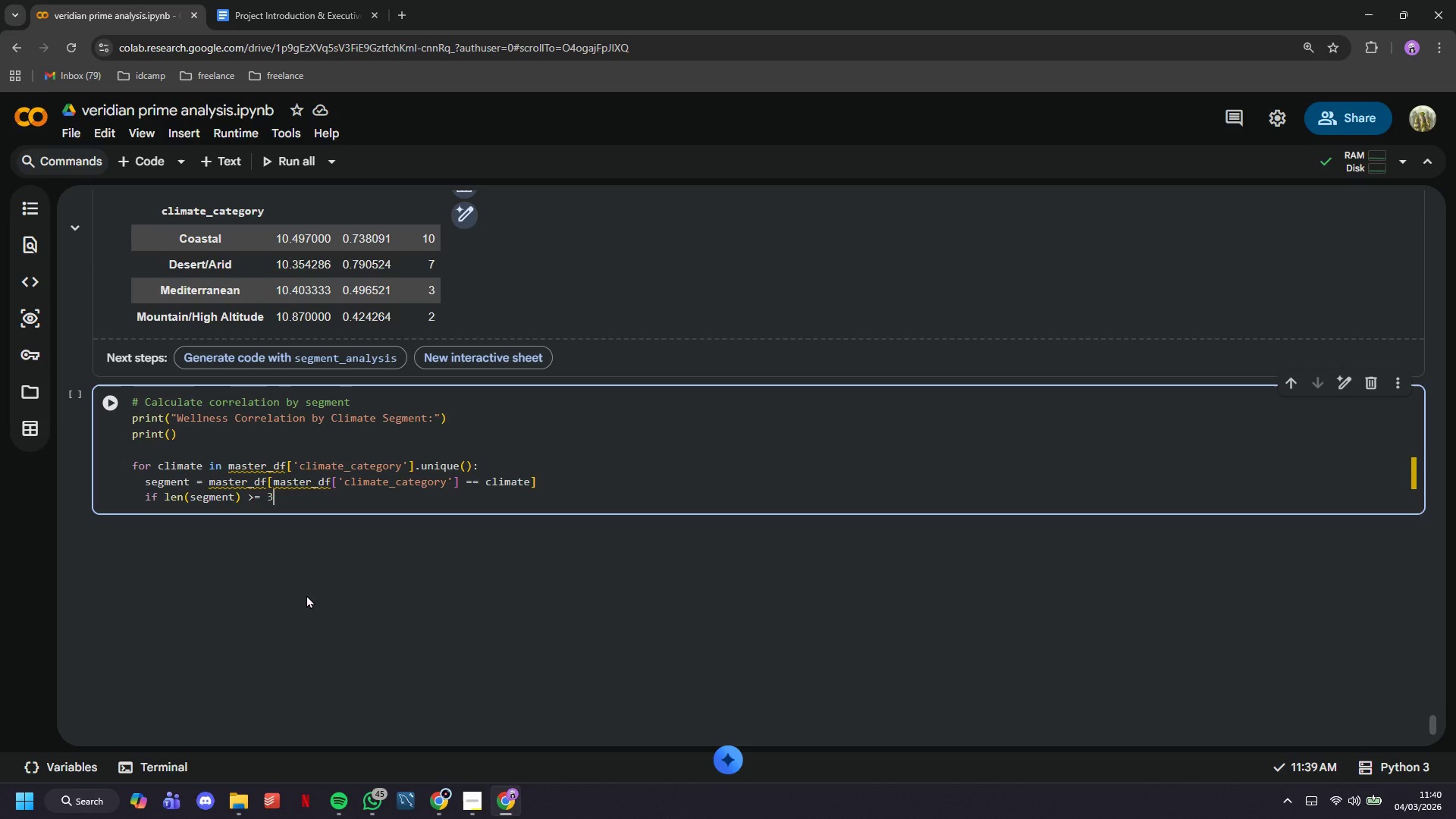 
key(Shift+Semicolon)
 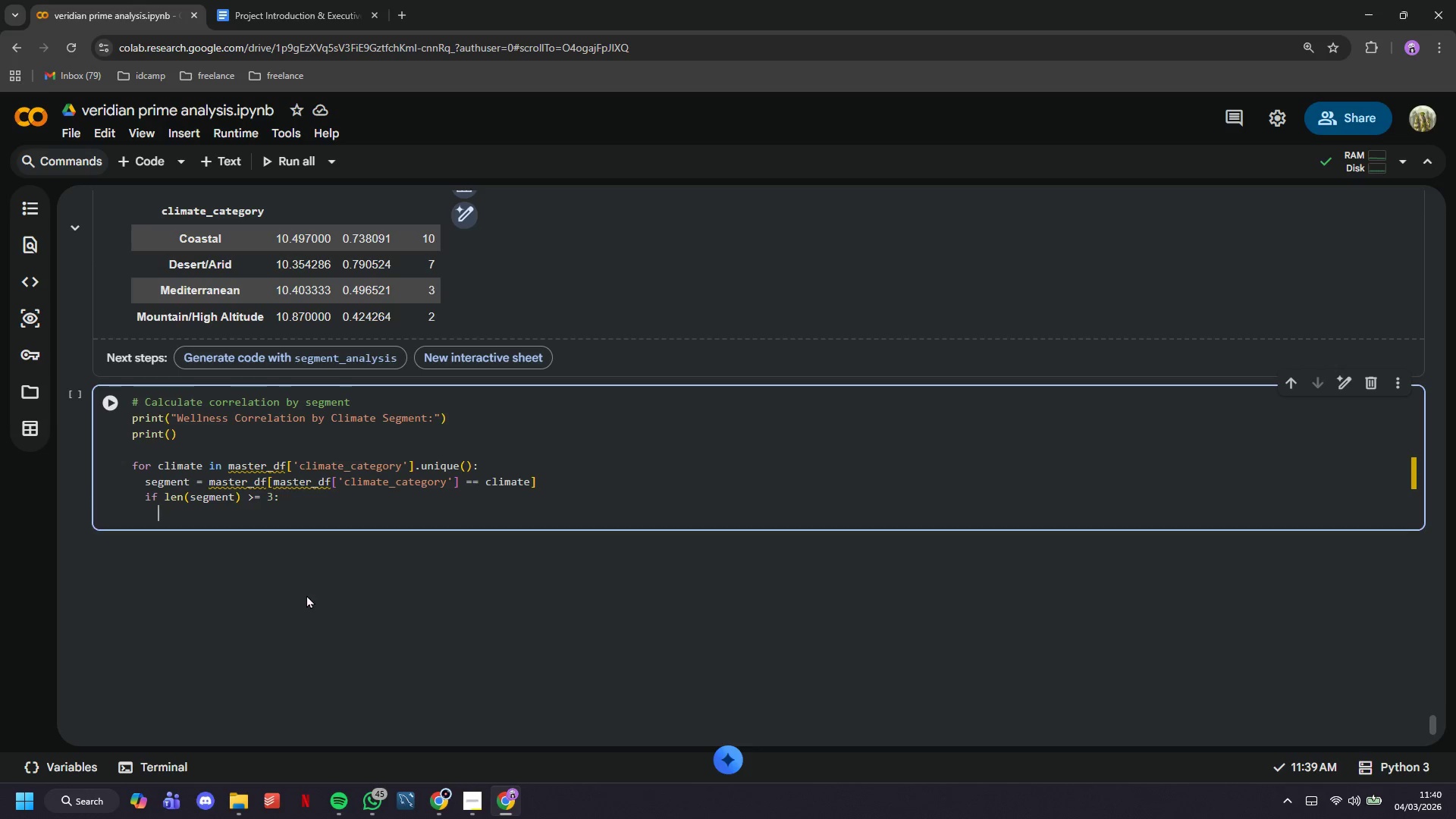 
key(Enter)
 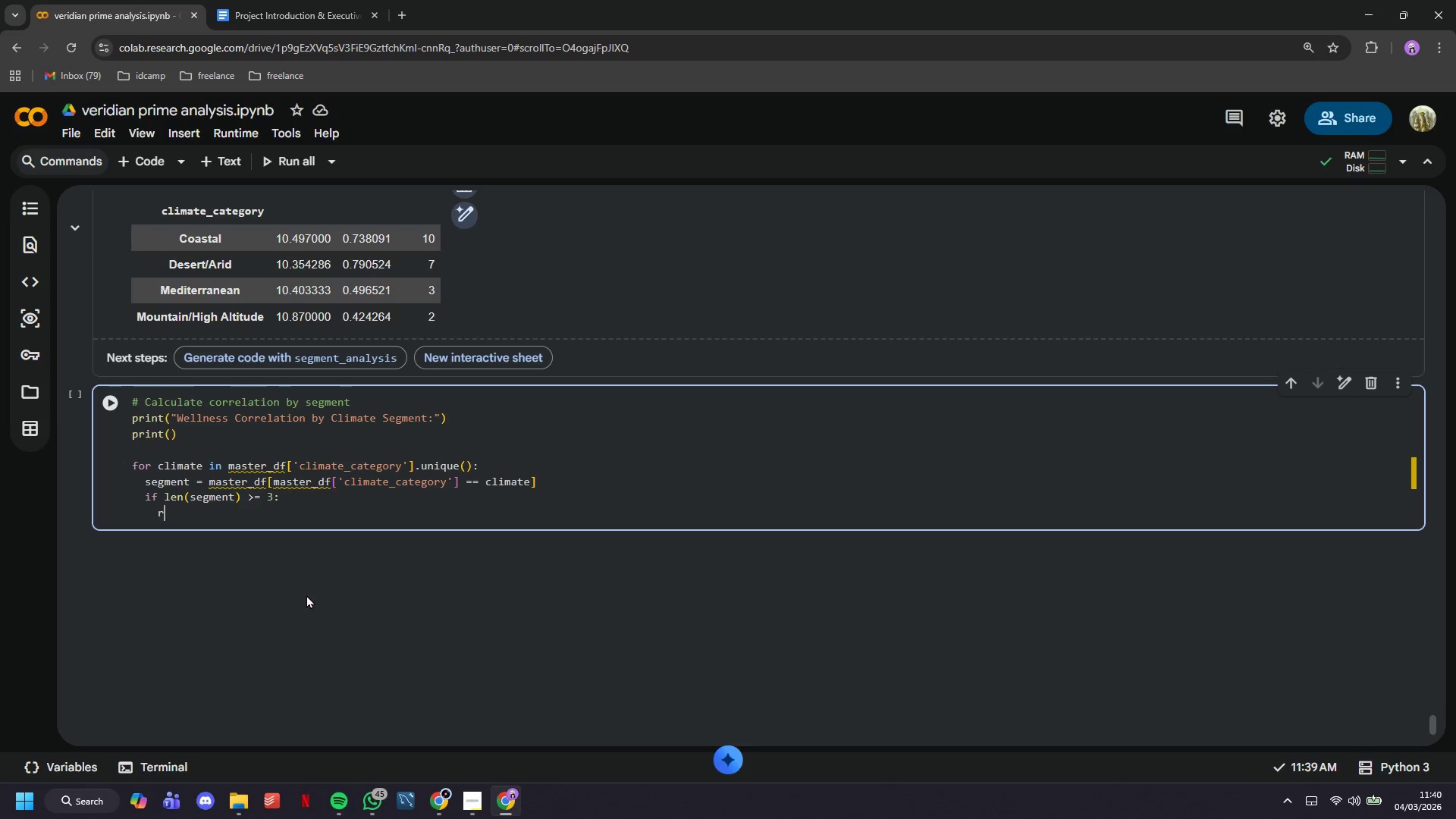 
type(r, p = pearsonr(segment['wellness_score)
 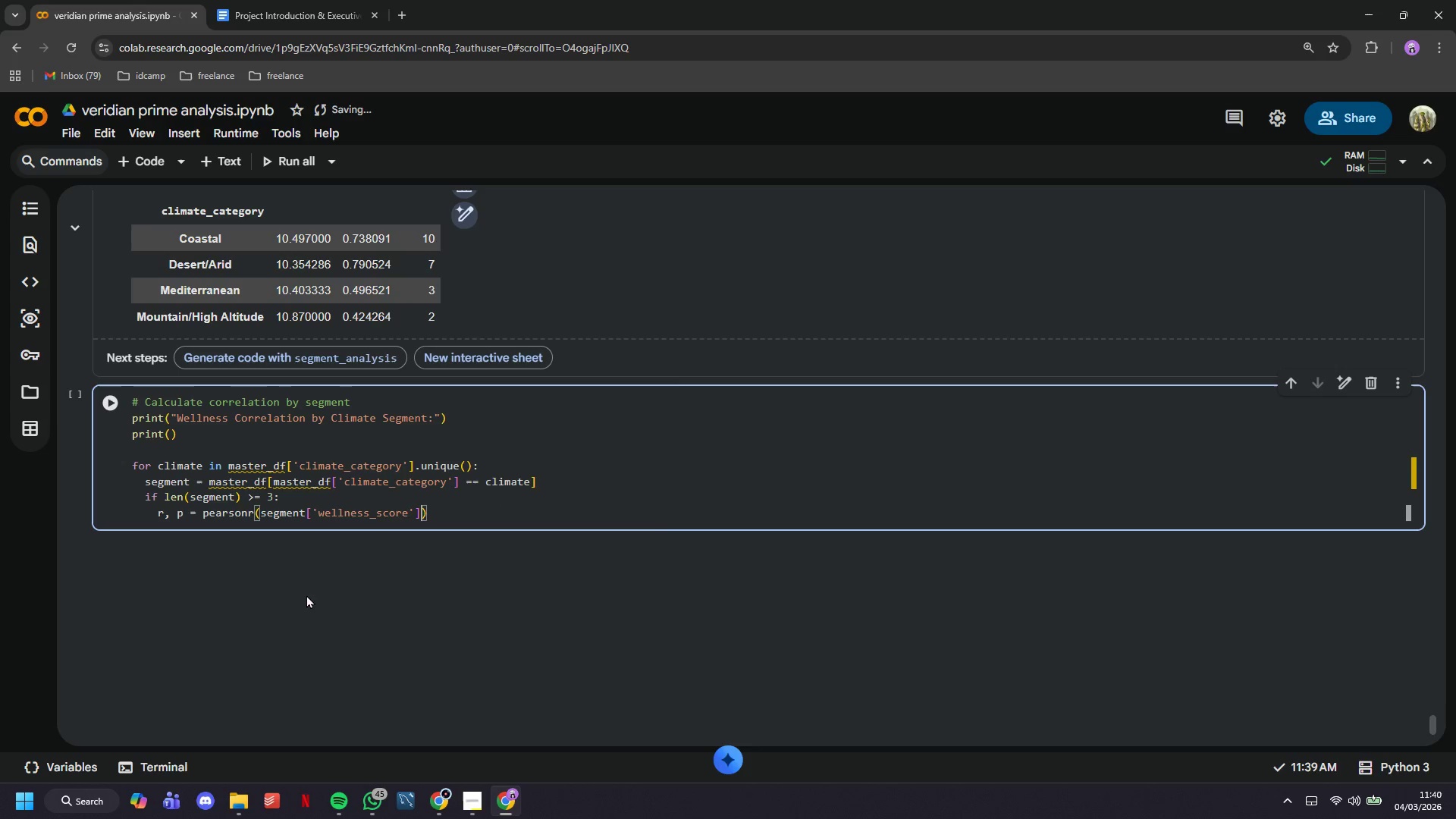 
 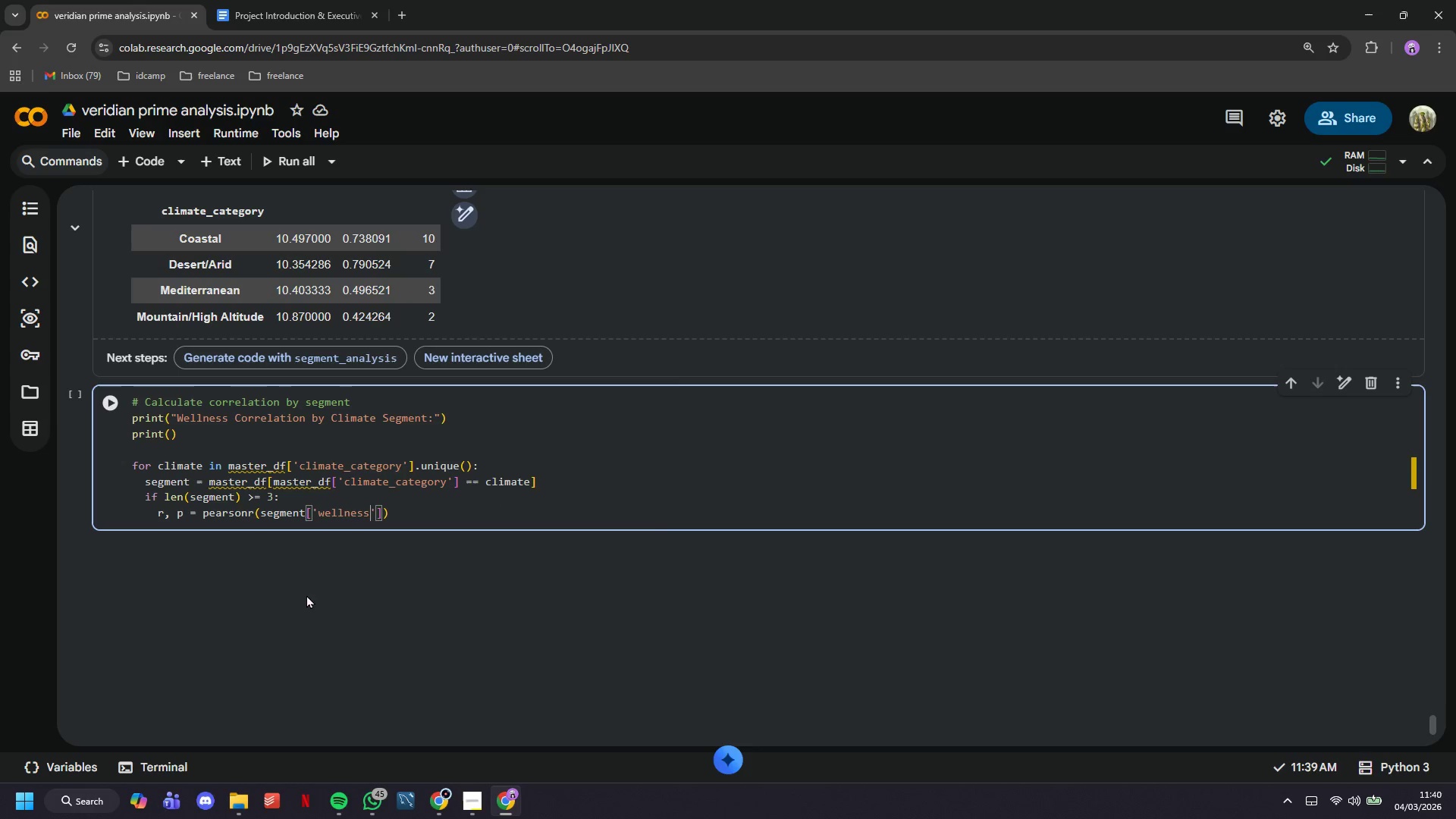 
key(ArrowRight)
 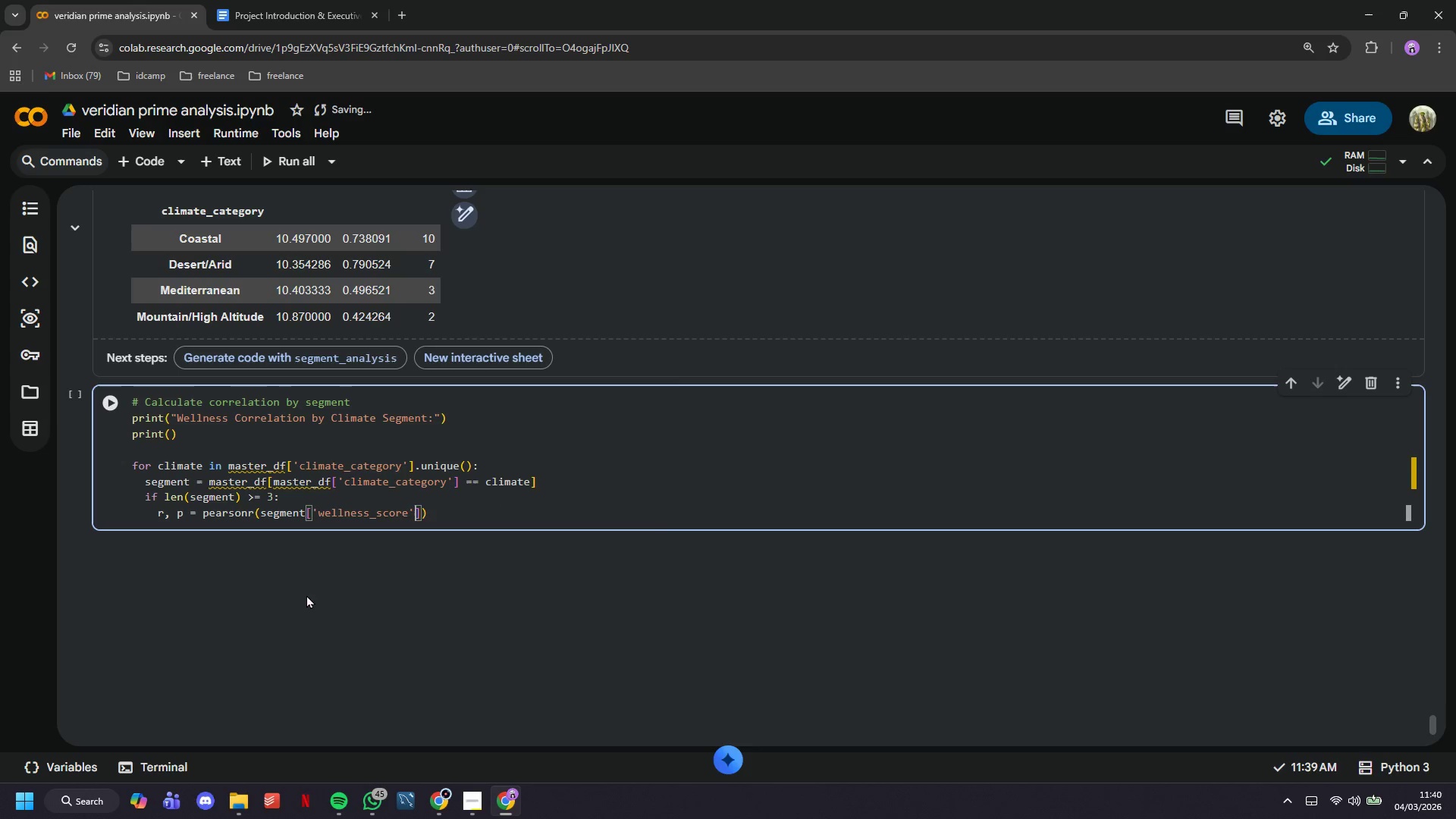 
key(ArrowRight)
 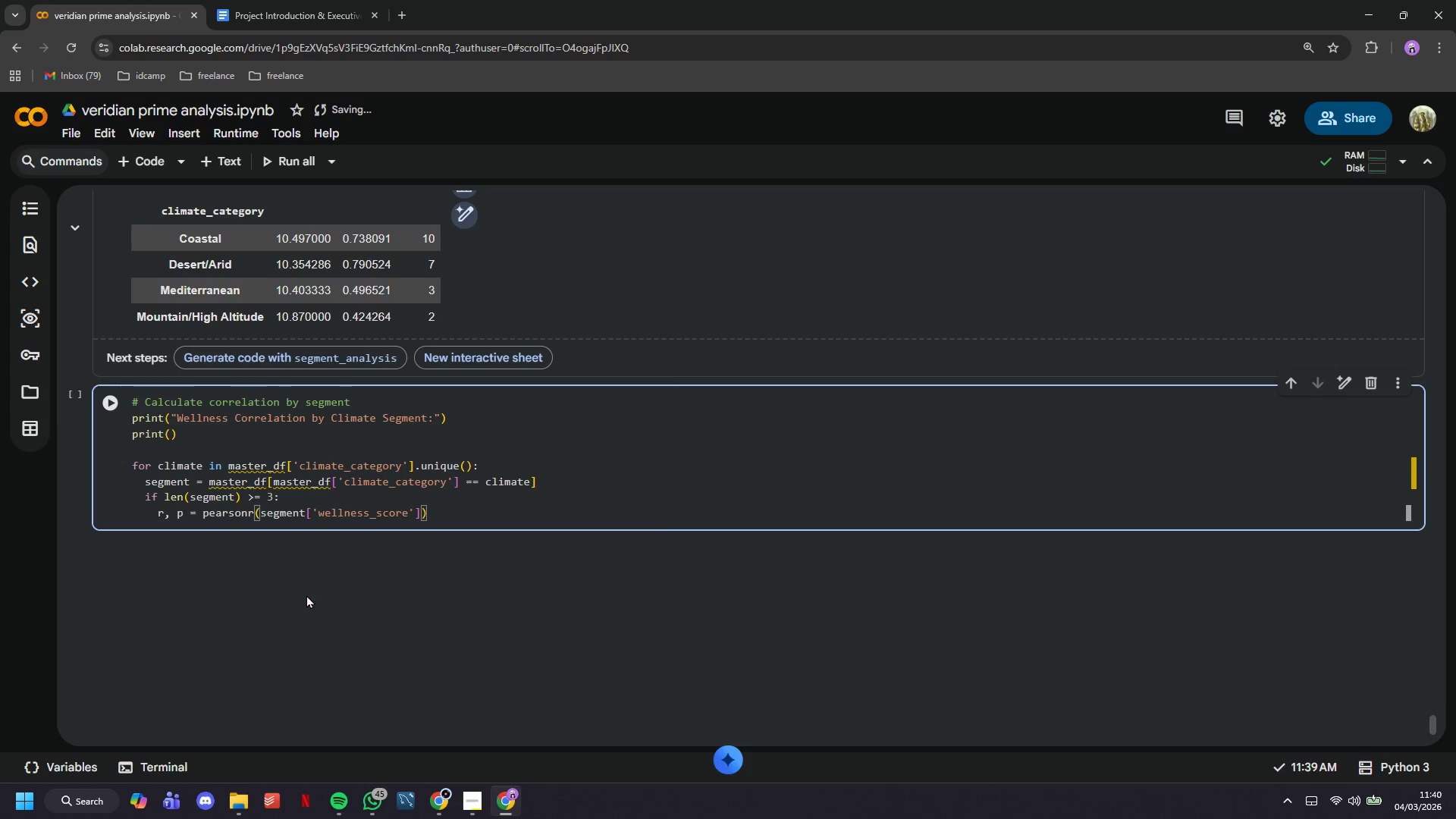 
type(, segment['cagr_5yr_pct)
 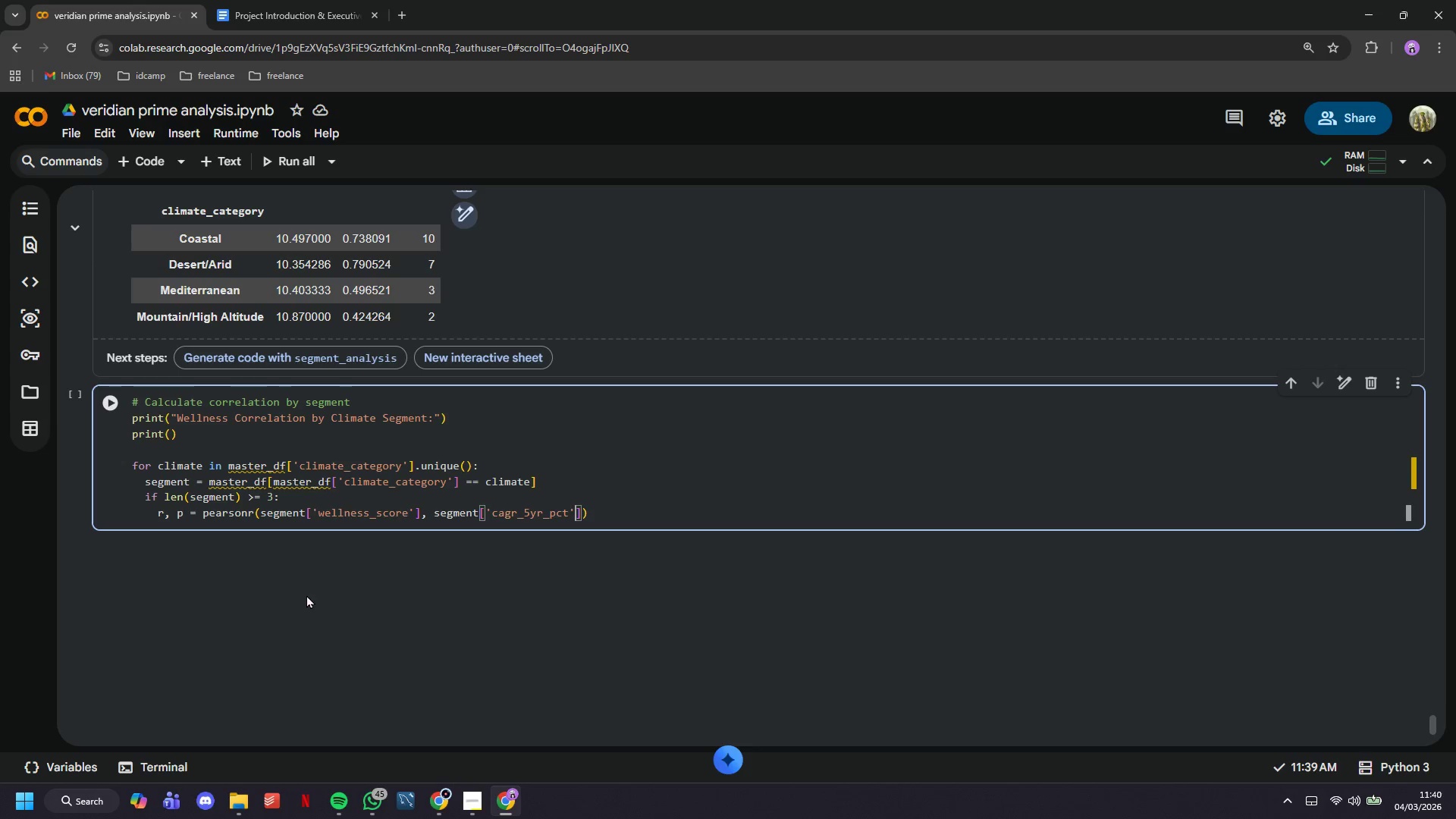 
 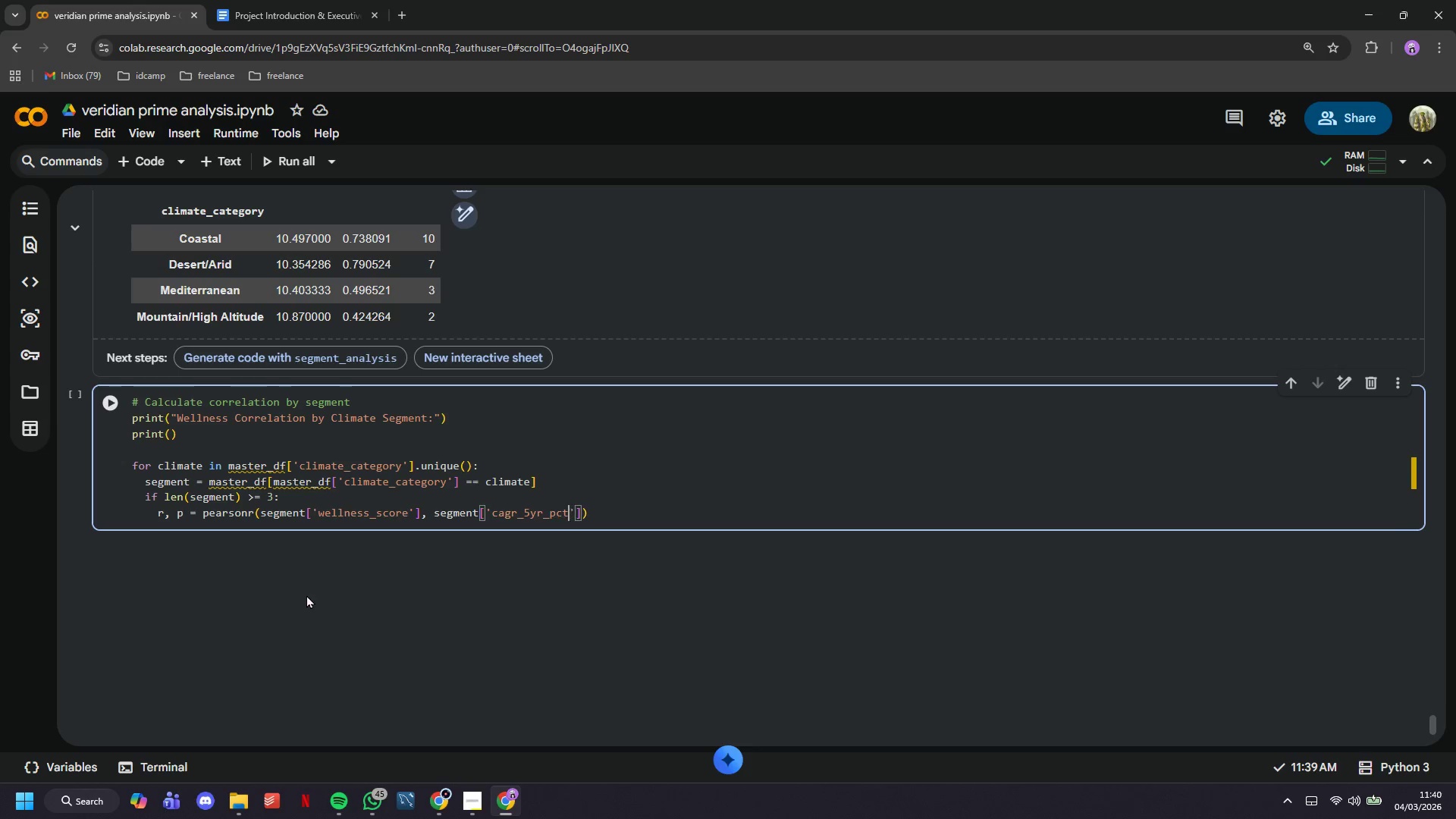 
key(ArrowRight)
 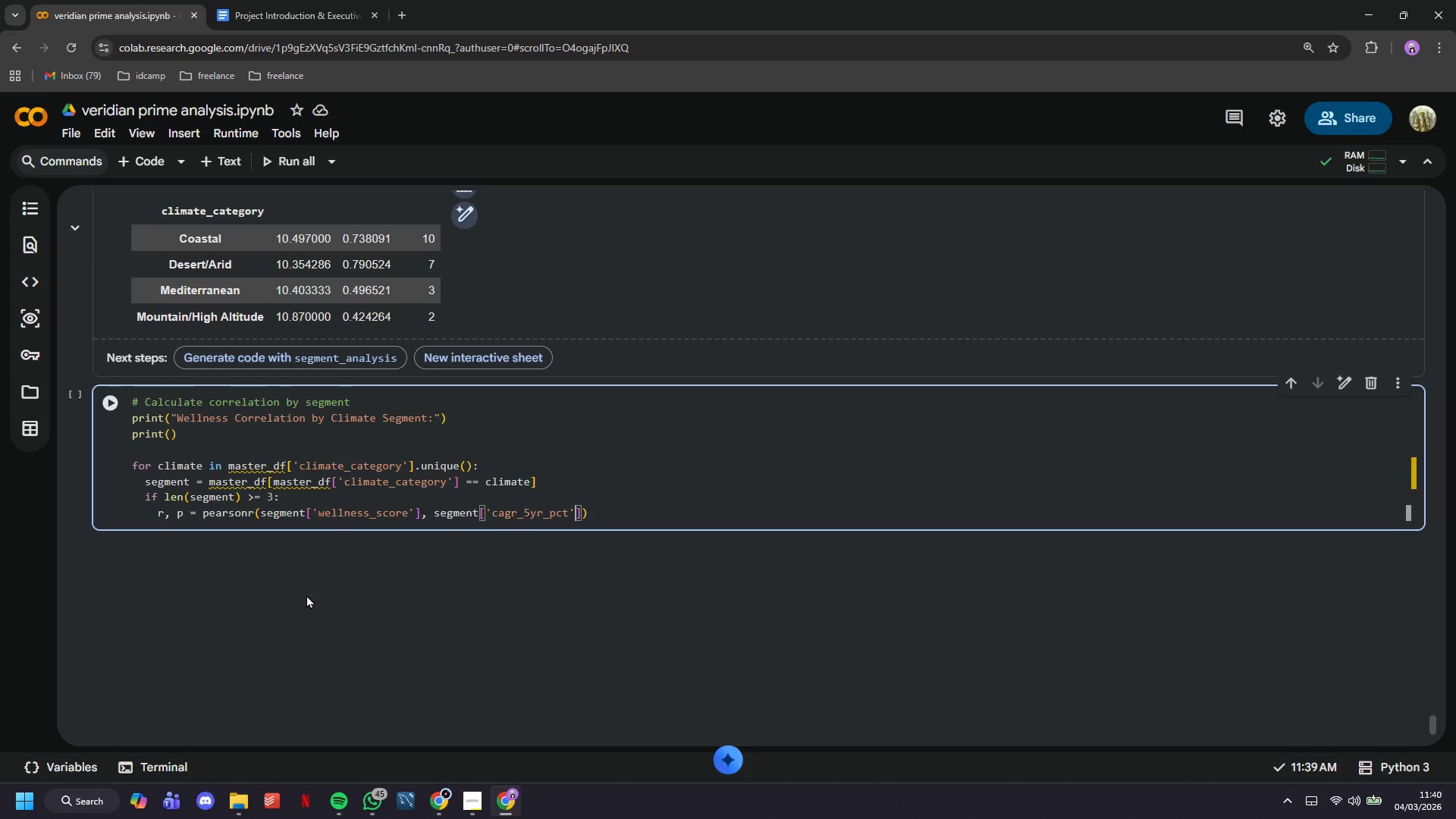 
key(ArrowRight)
 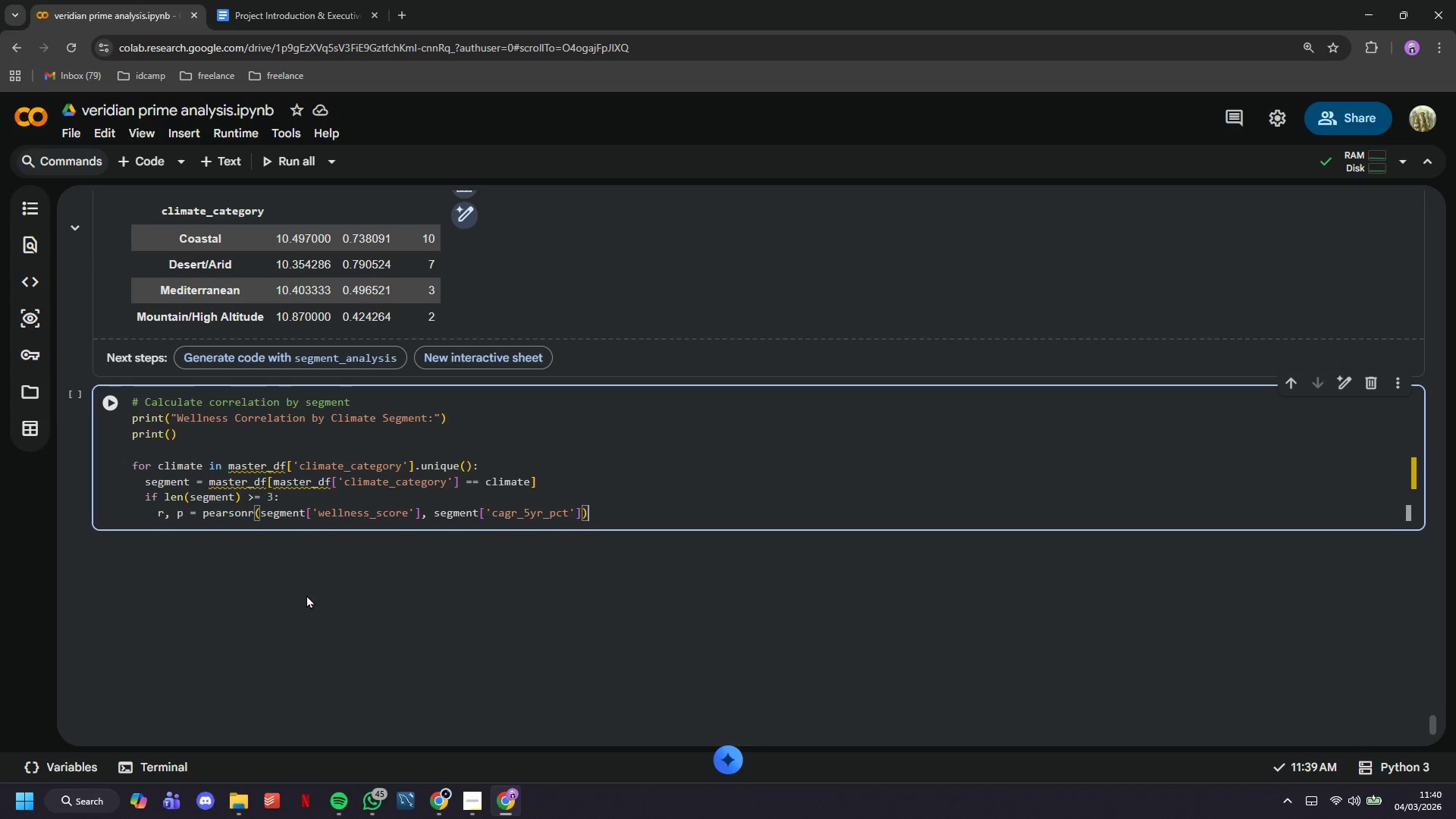 
key(ArrowRight)
 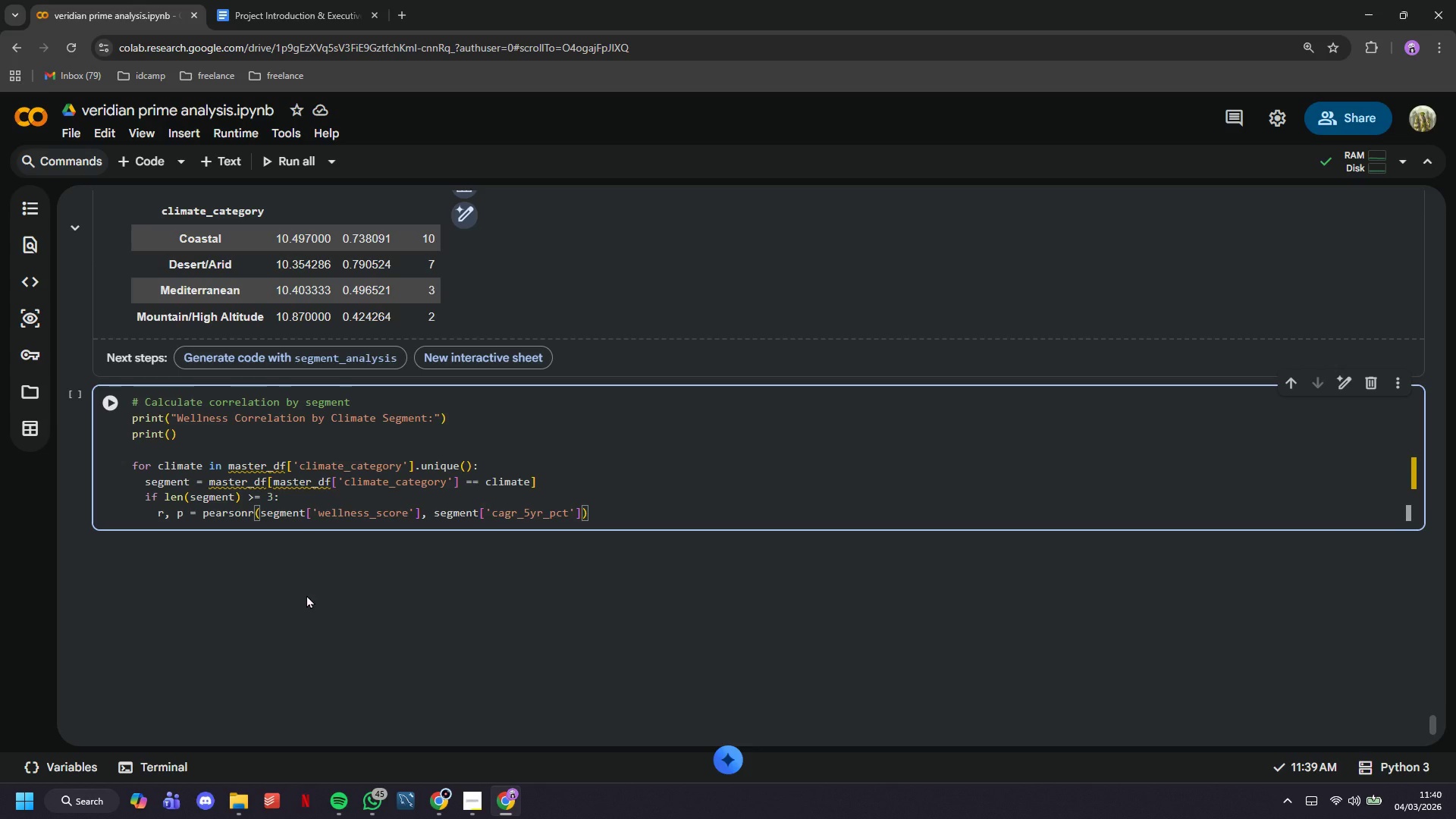 
key(Enter)
 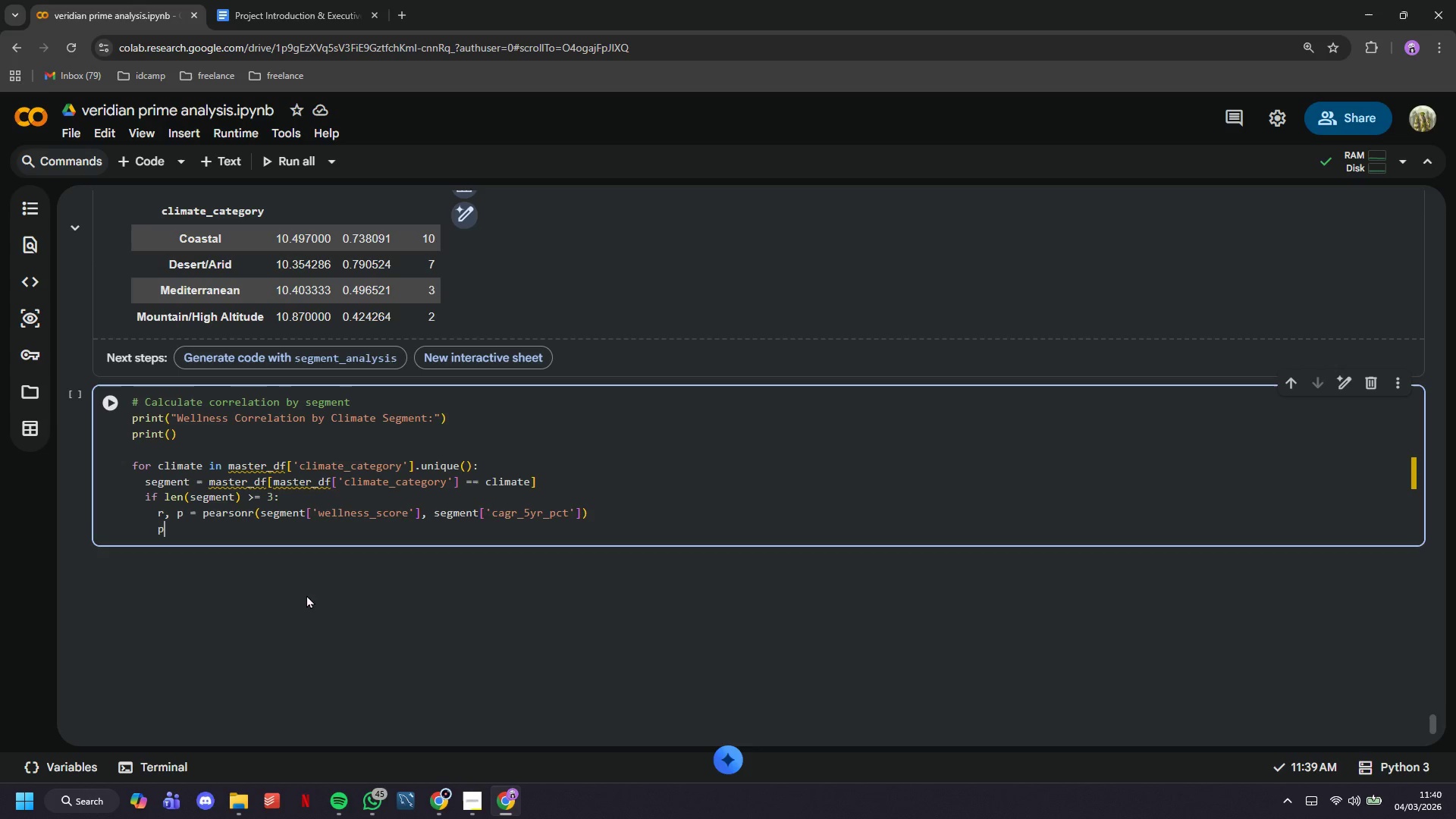 
type(print(f"{climate:25s)
 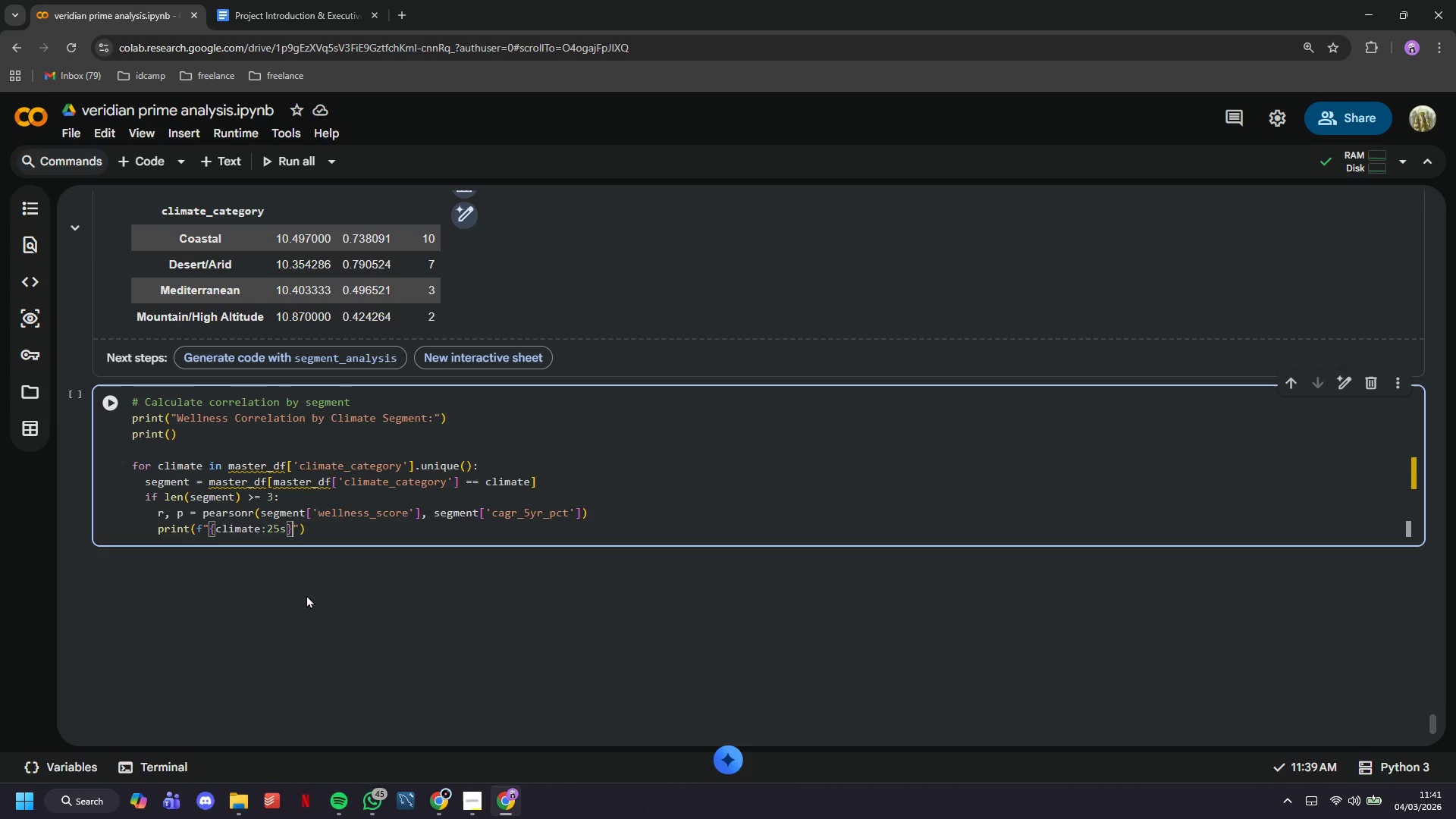 
 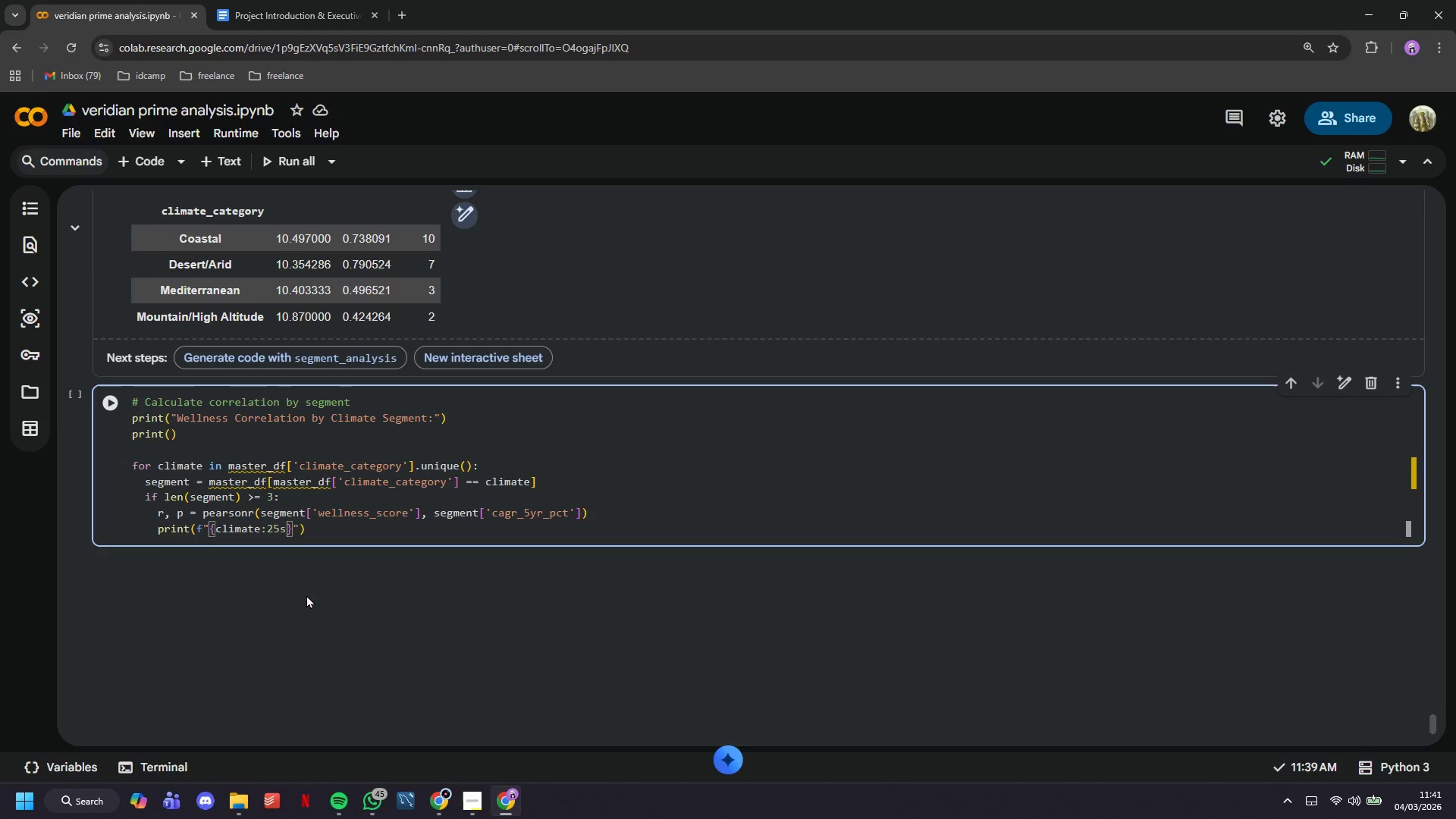 
key(ArrowRight)
 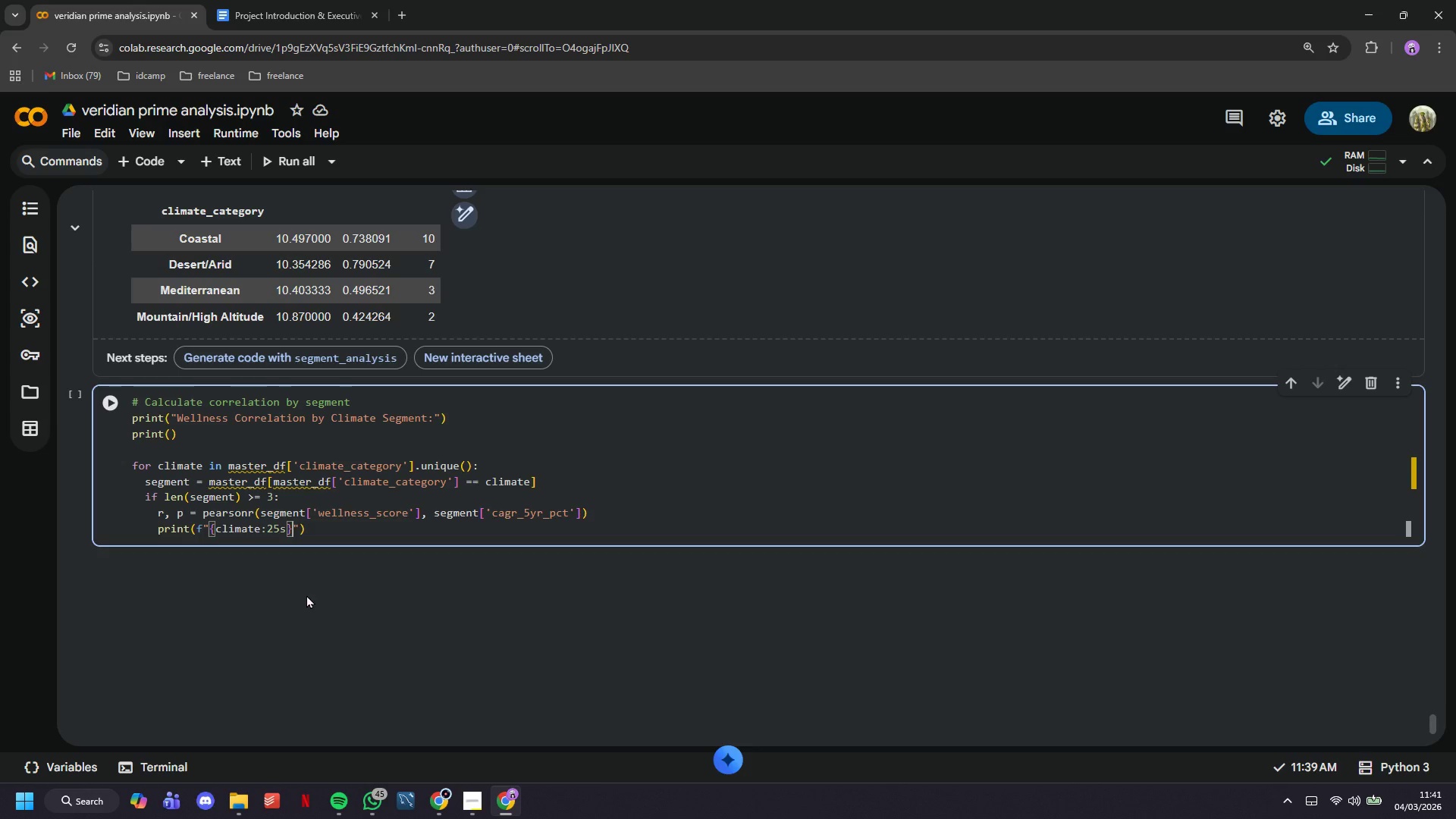 
type(: r = {r:+.3f)
 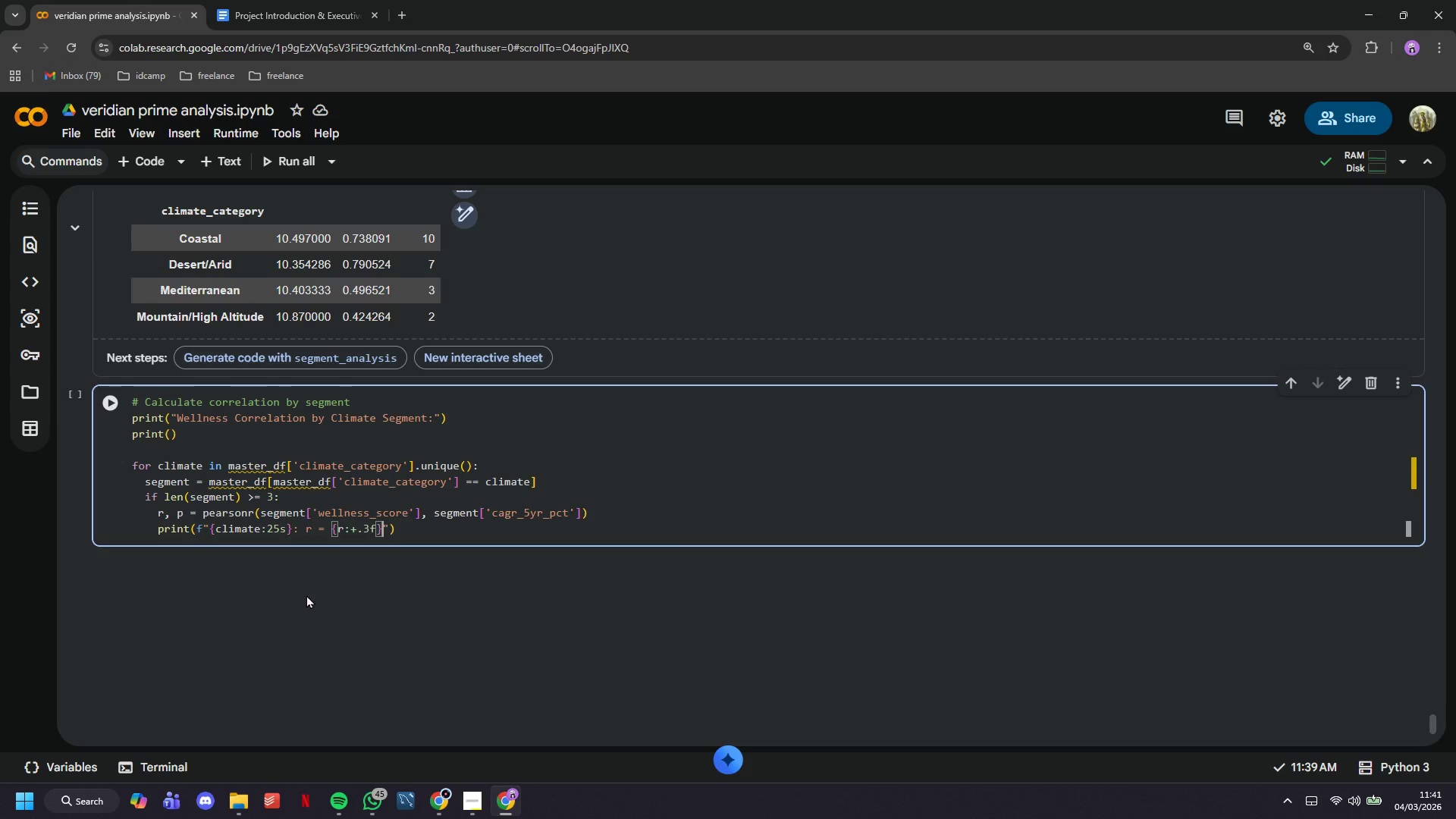 
 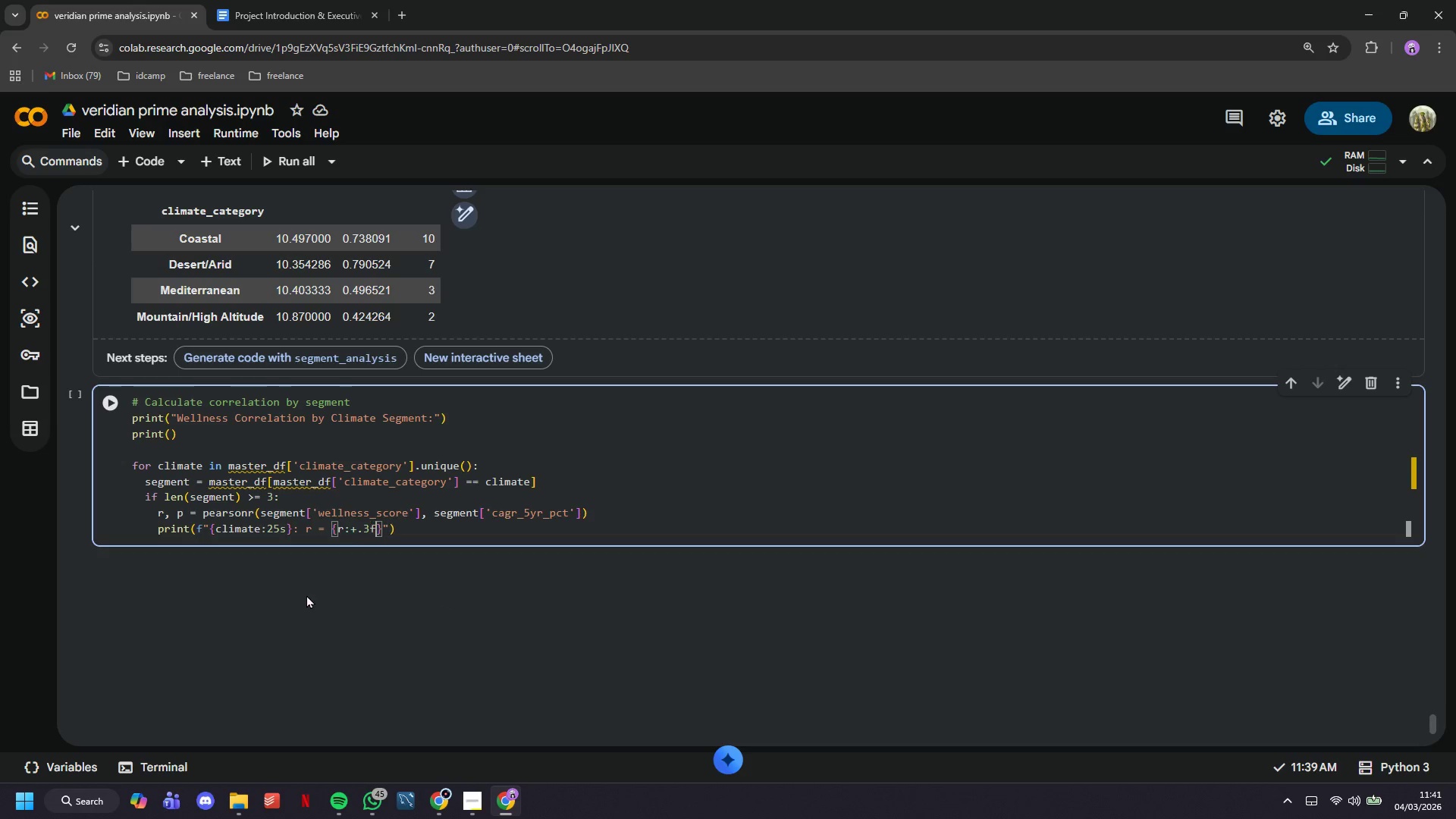 
key(ArrowRight)
 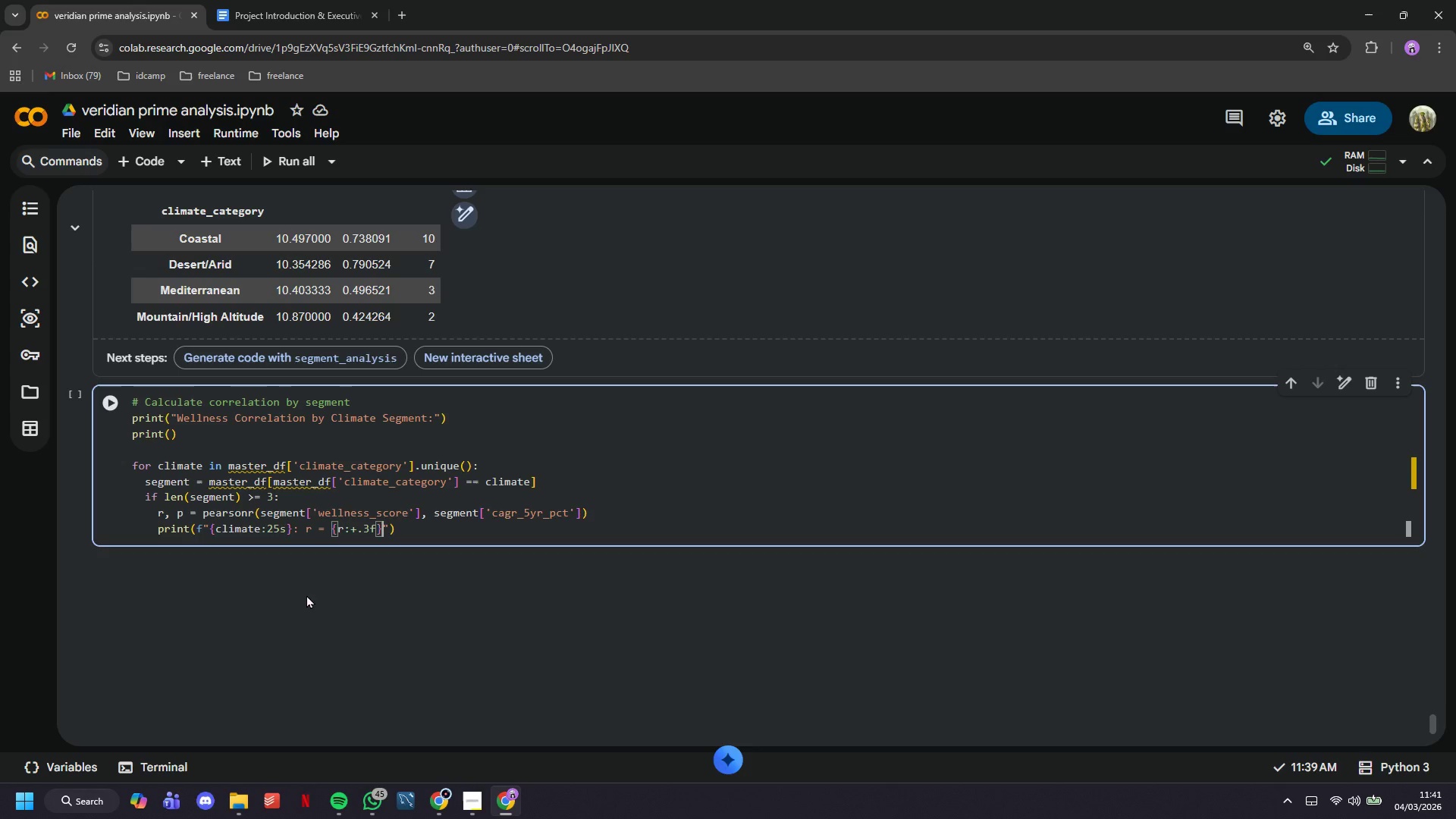 
type(, p = {pL)
key(Backspace)
type(:.3f)
 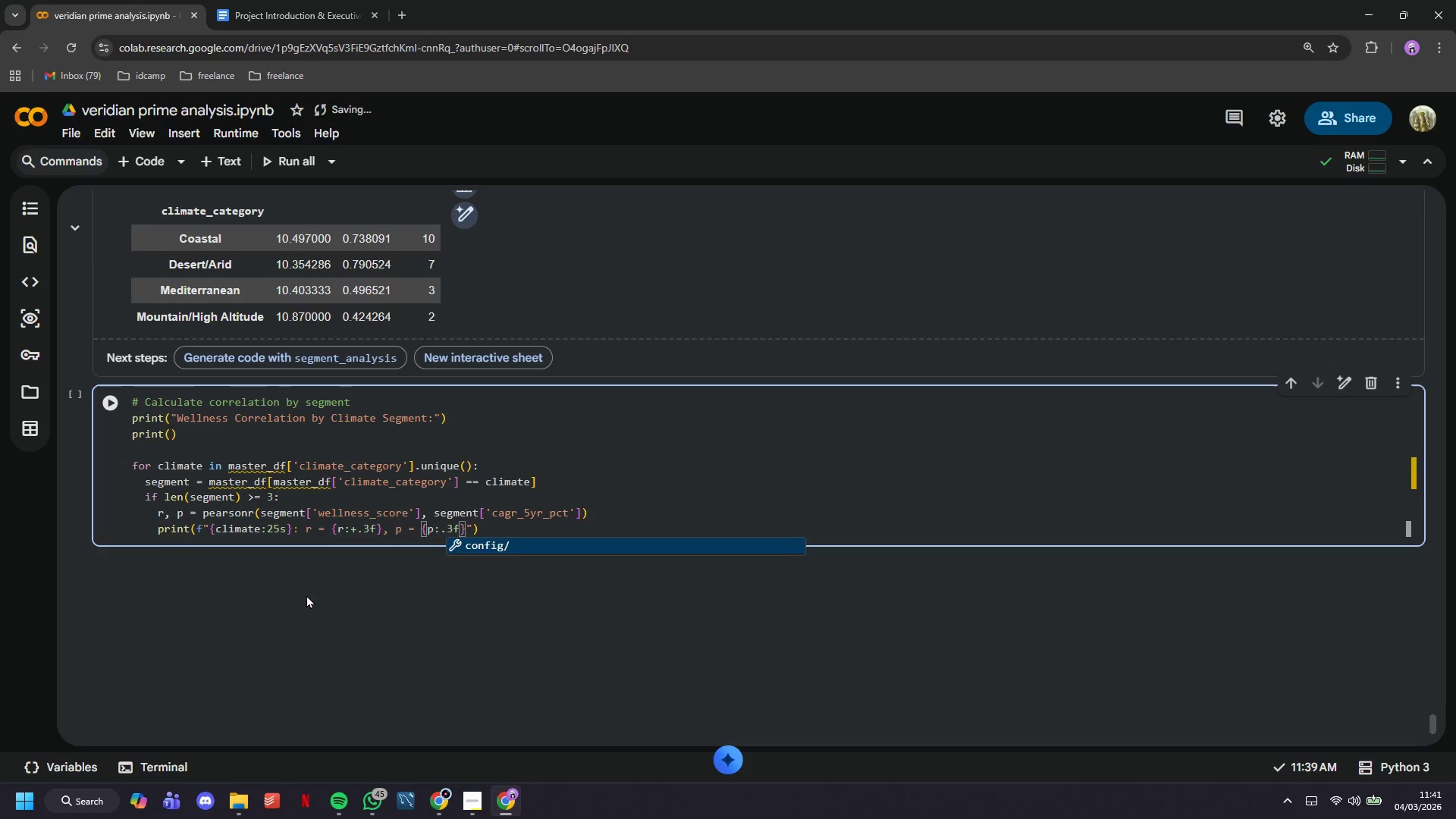 
key(ArrowRight)
 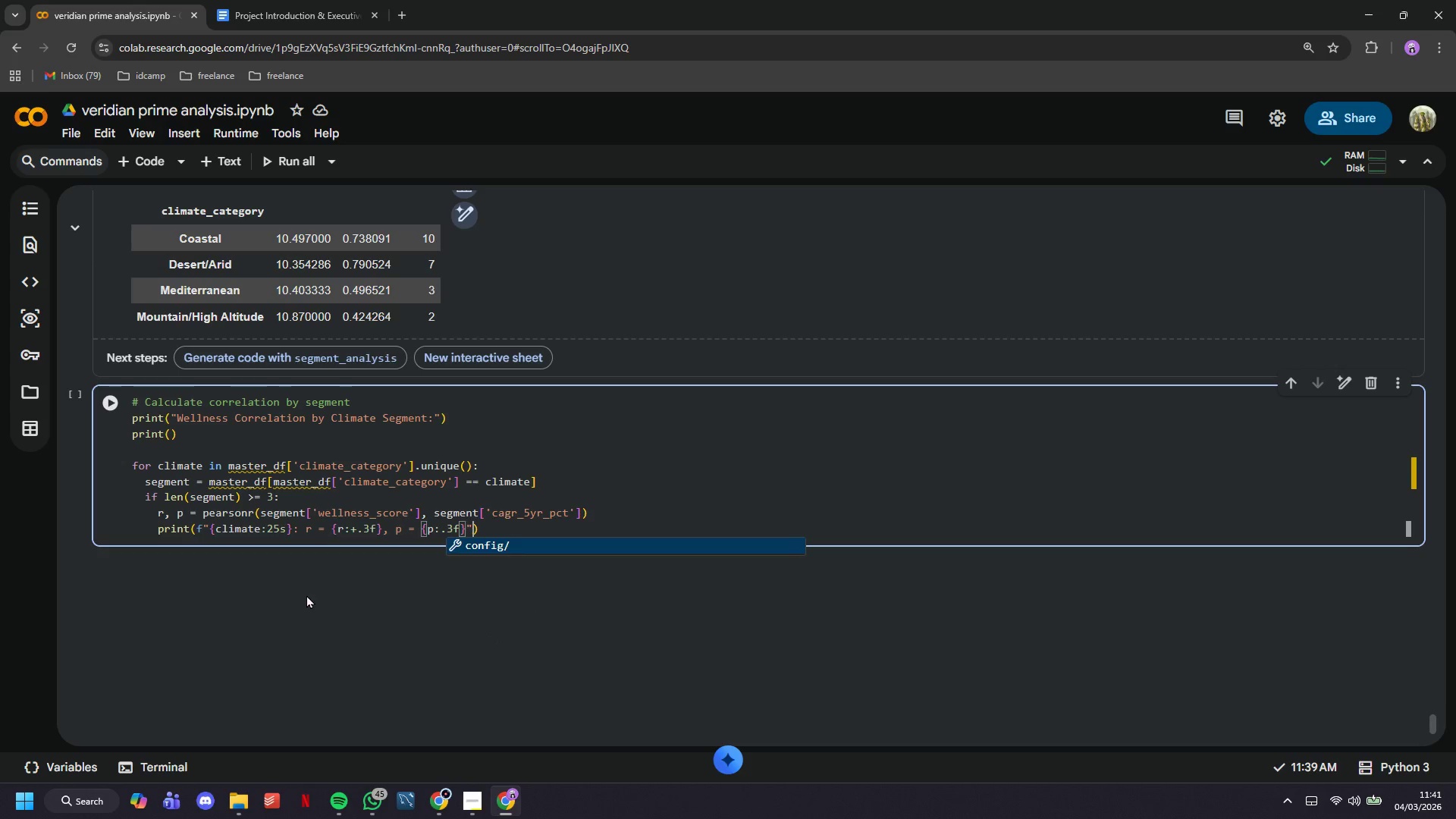 
key(ArrowRight)
 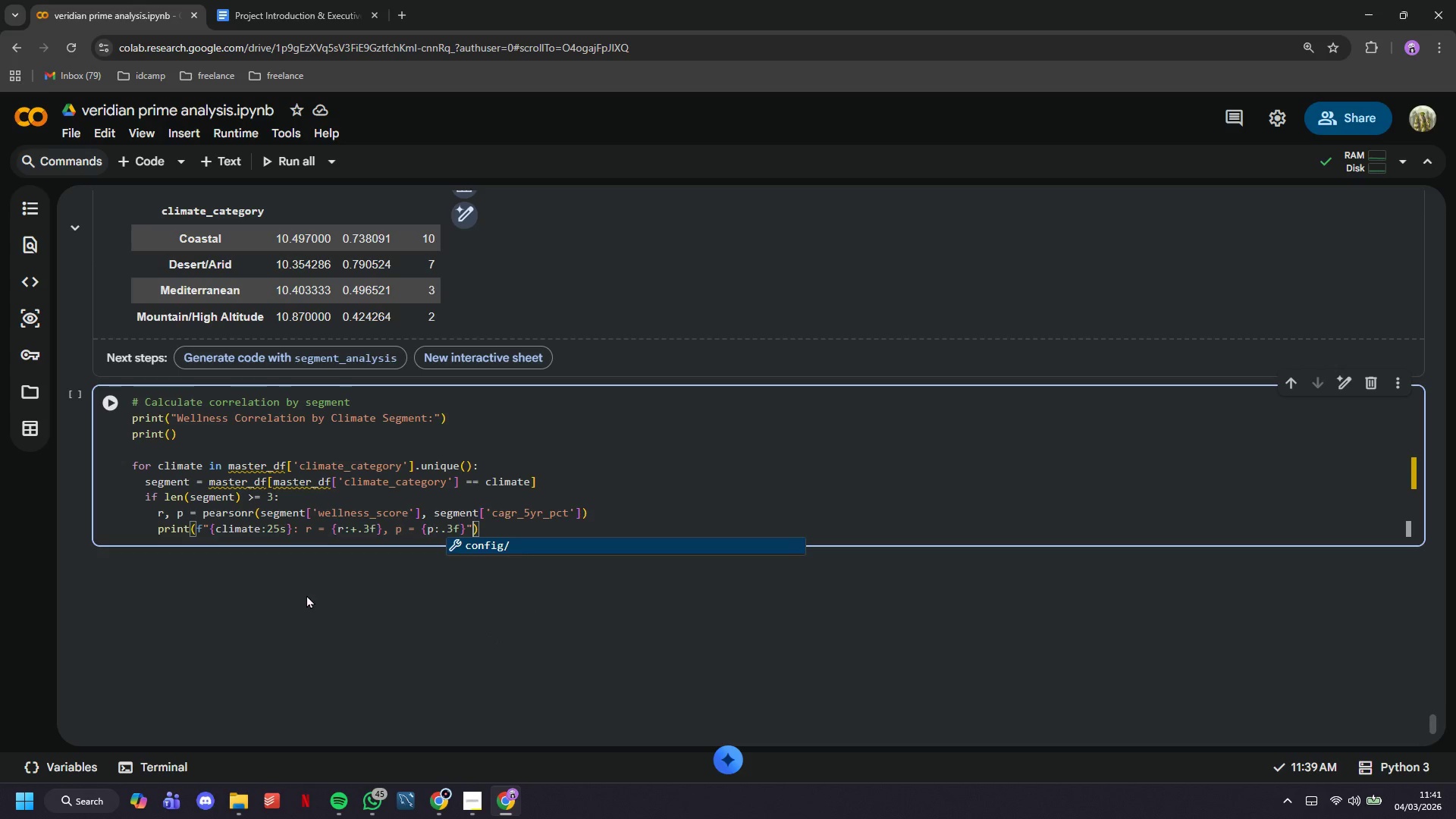 
key(ArrowRight)
 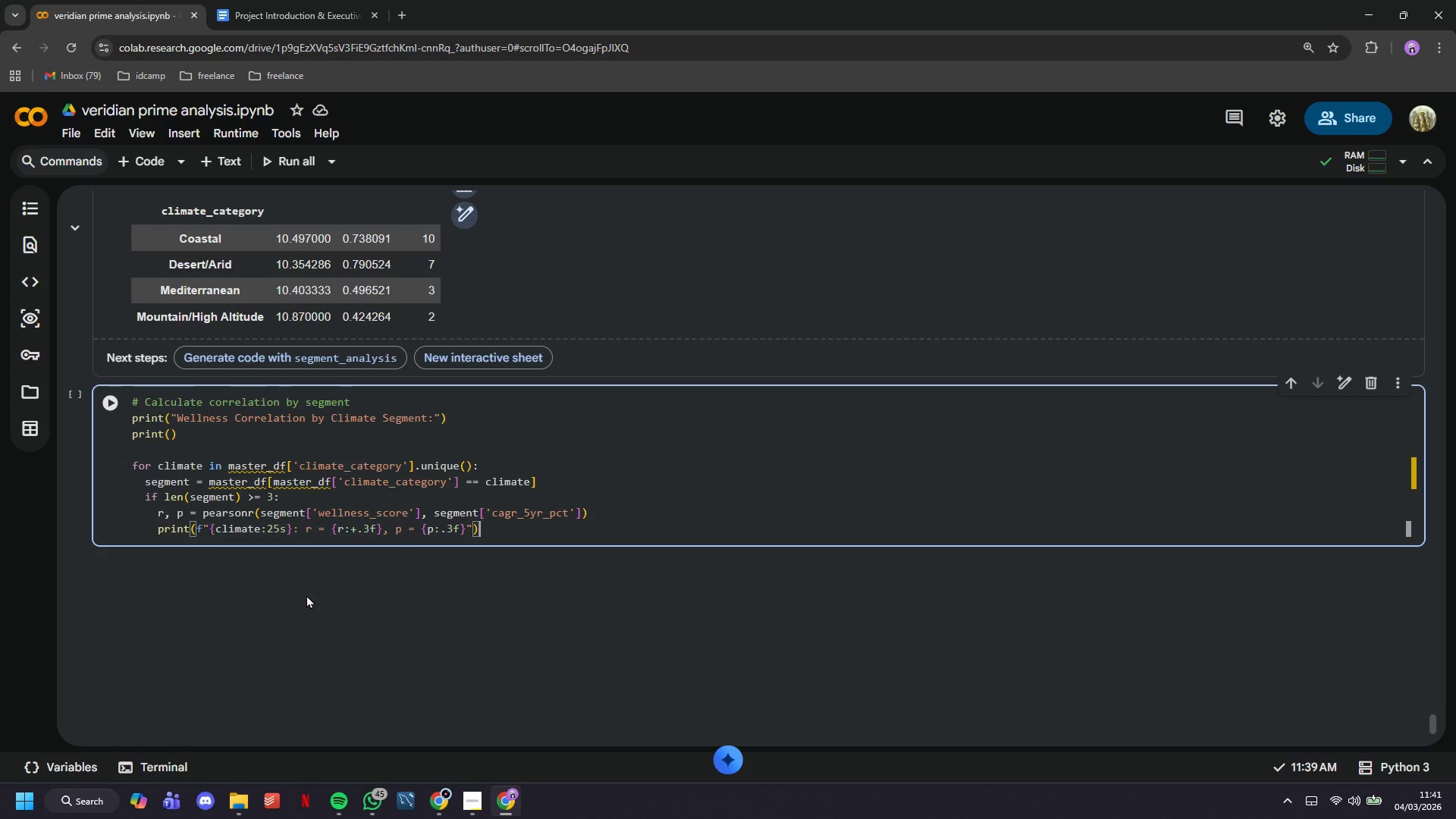 
key(Enter)
 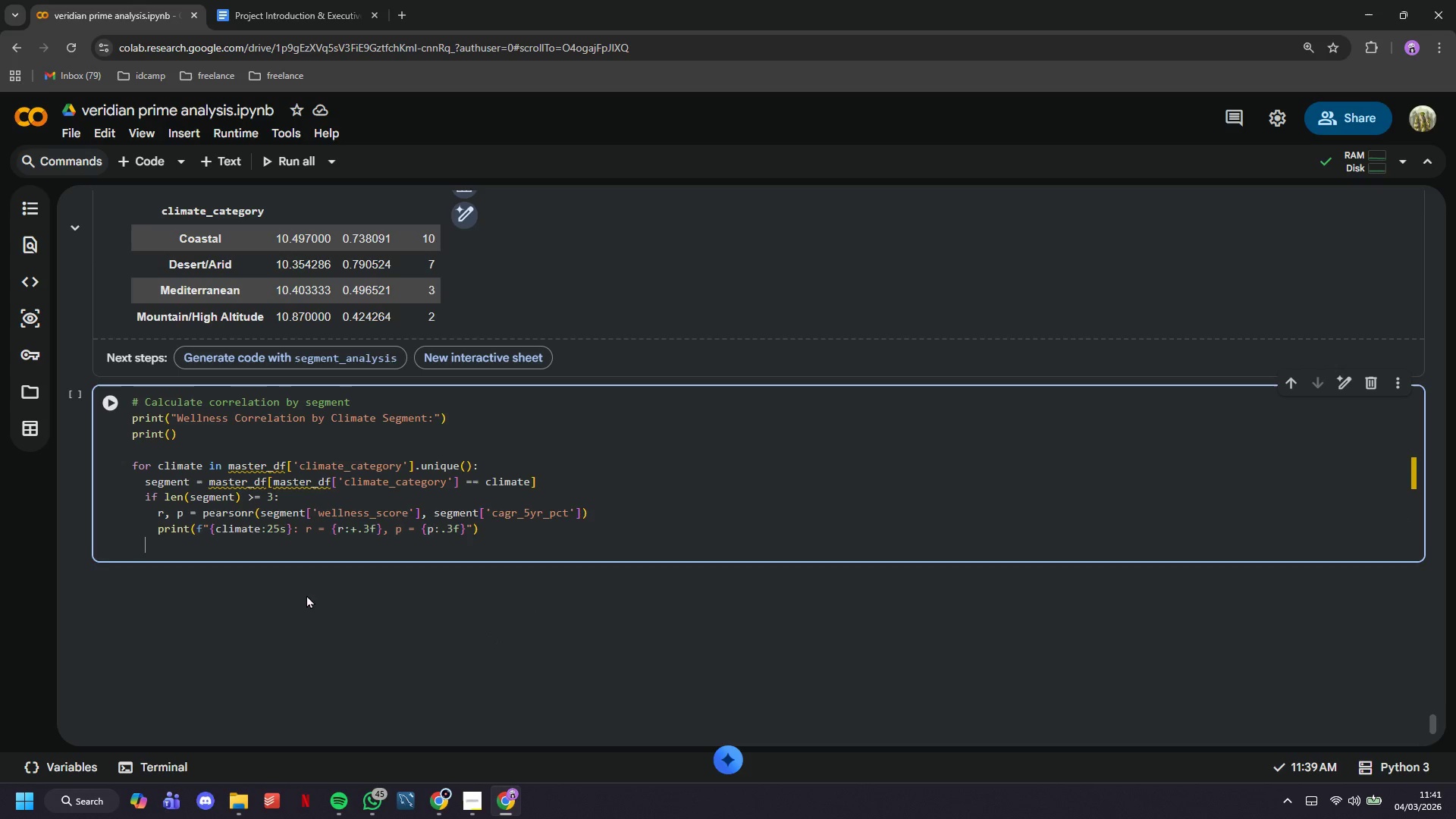 
key(Backspace)
 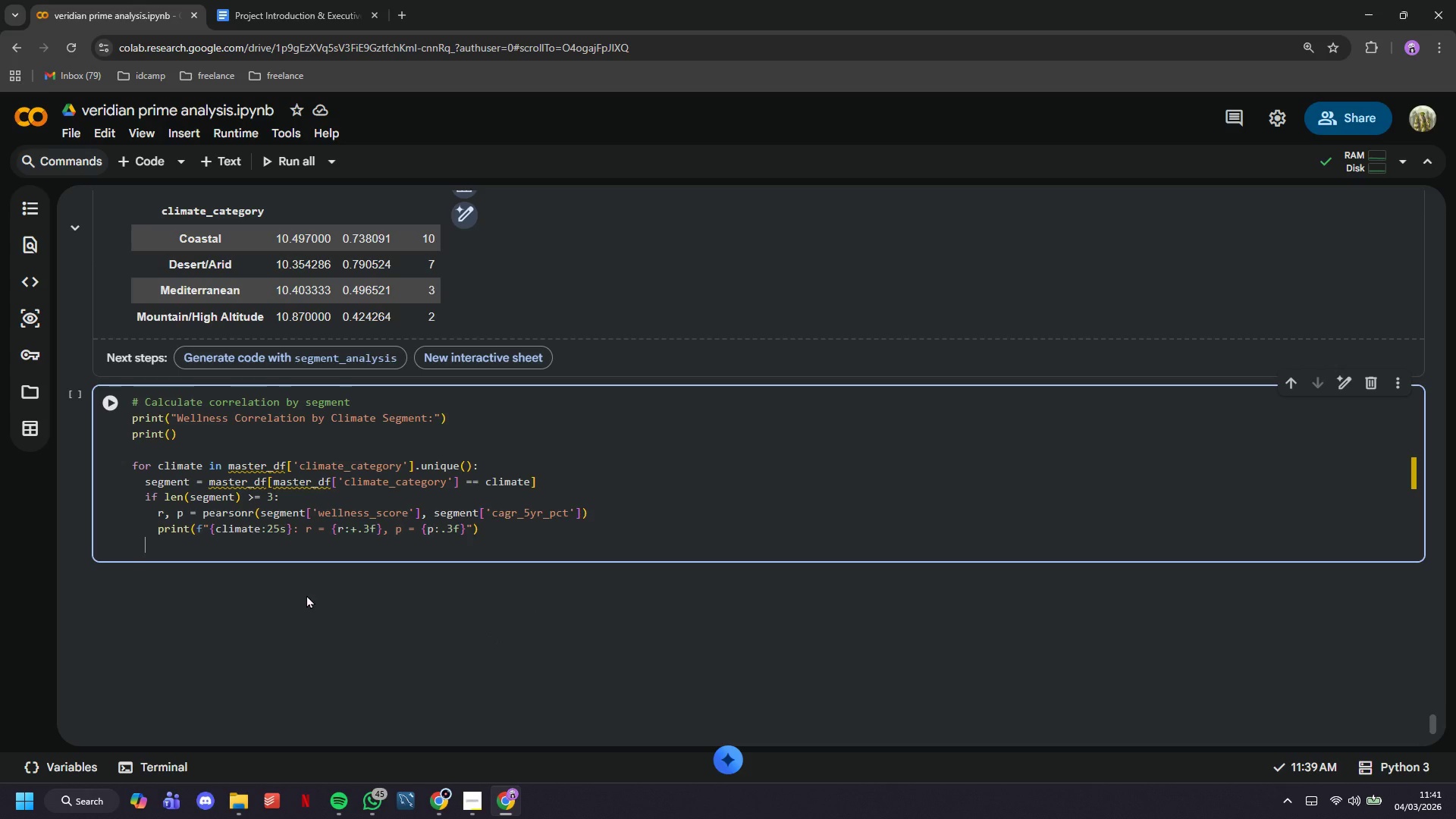 
key(Enter)
 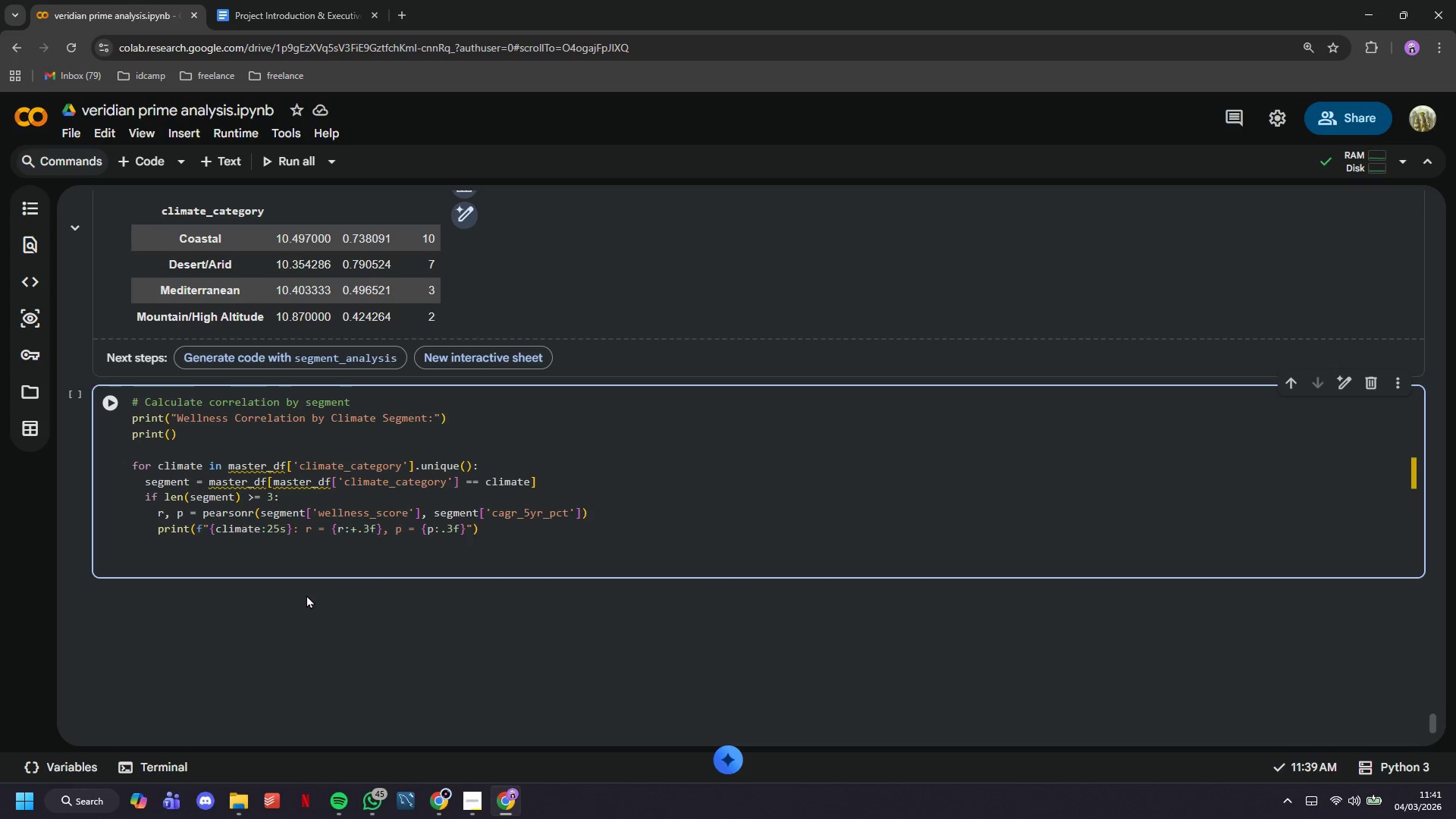 
key(Backspace)
type(print()
 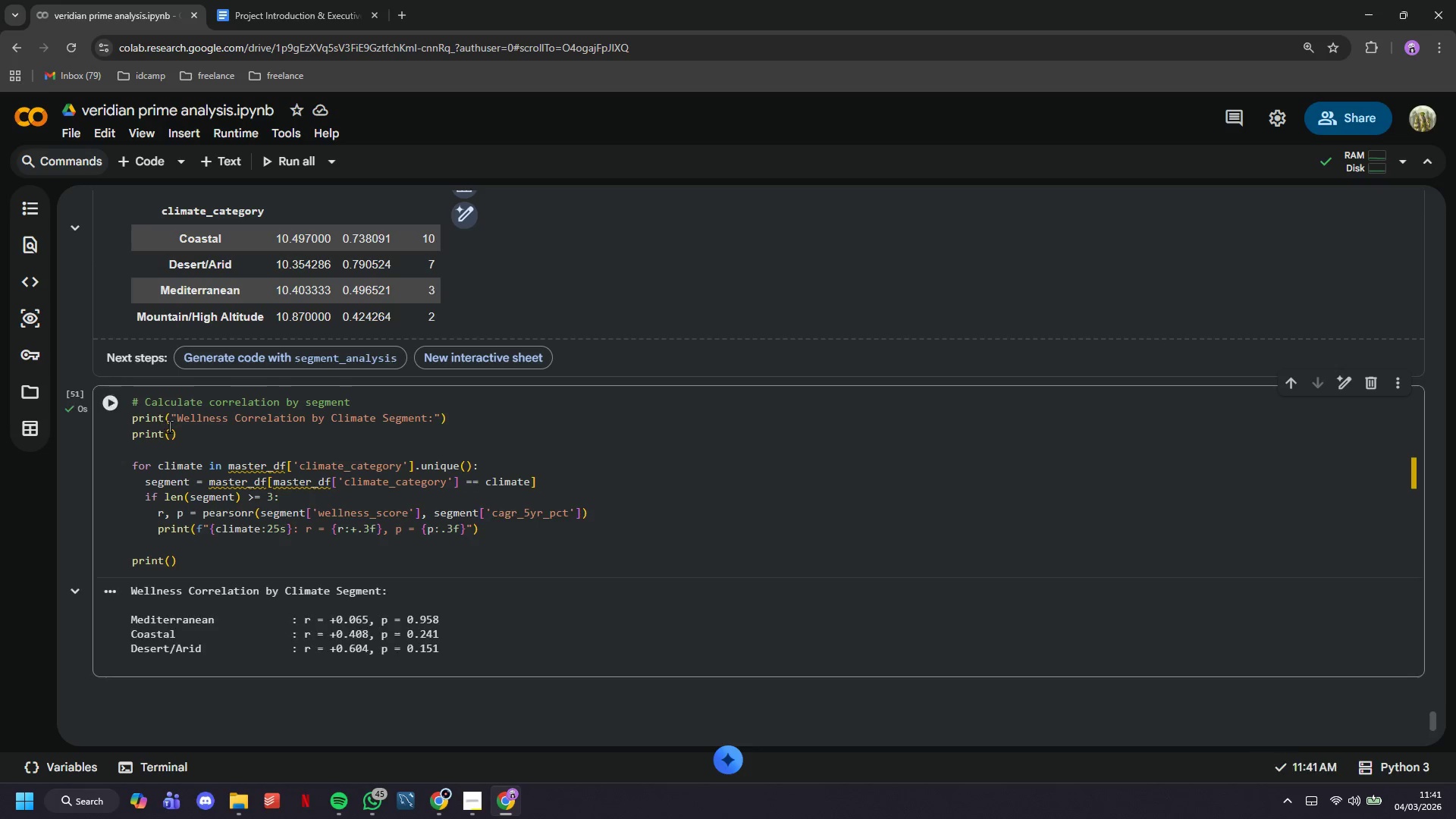 
scroll: coordinate [172, 427], scroll_direction: down, amount: 1.0
 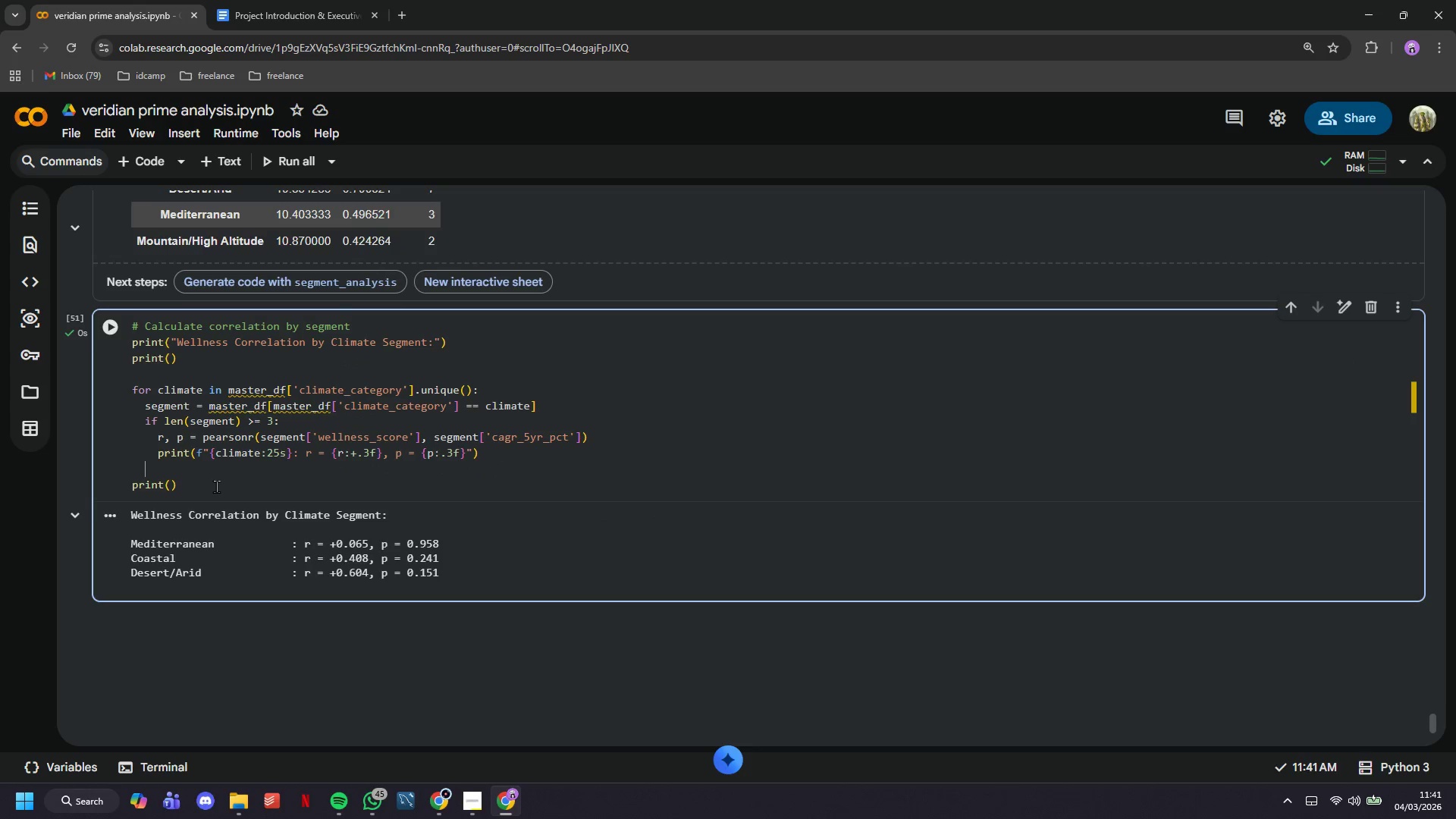 
double_click([218, 491])
 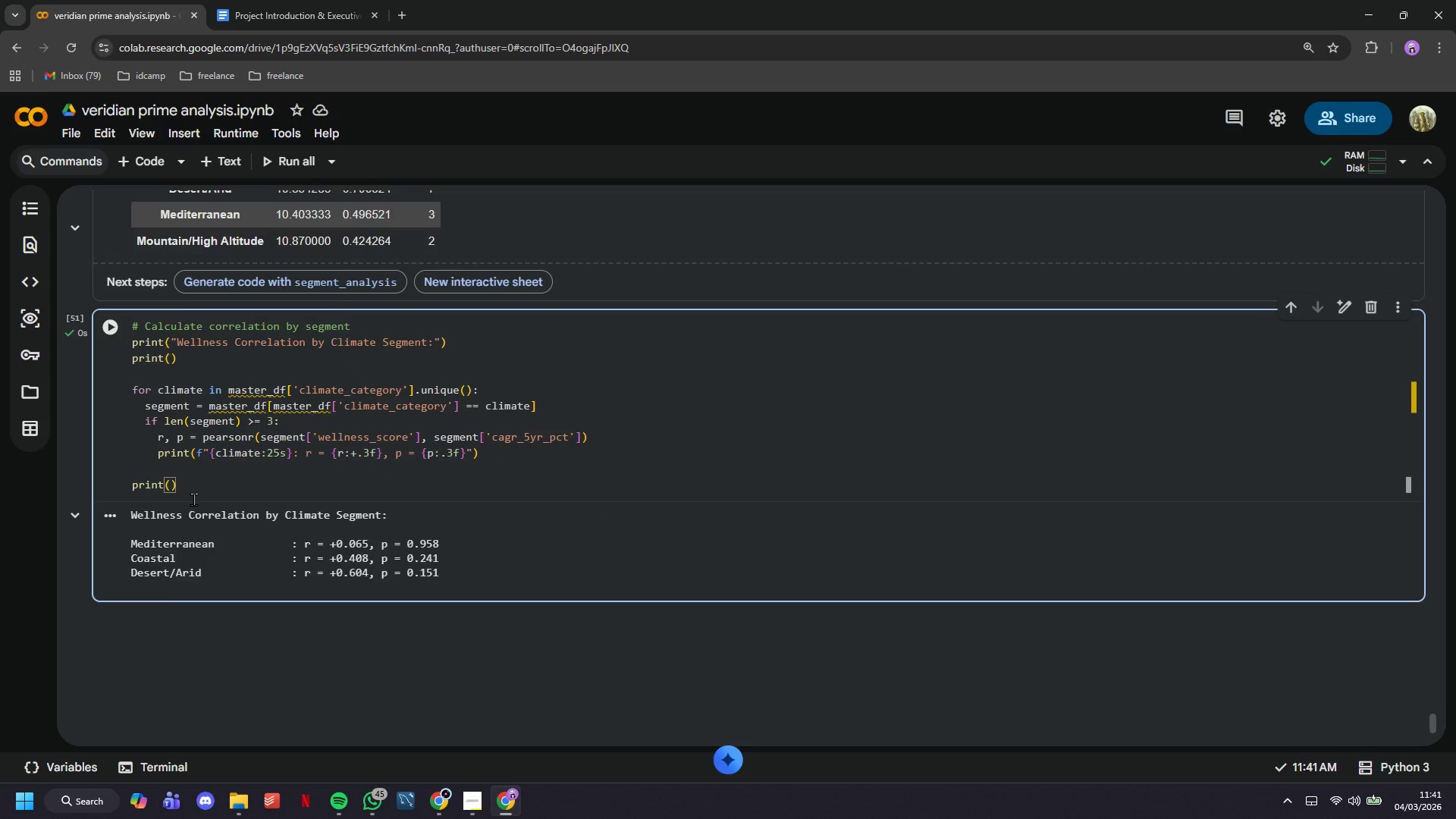 
key(Enter)
 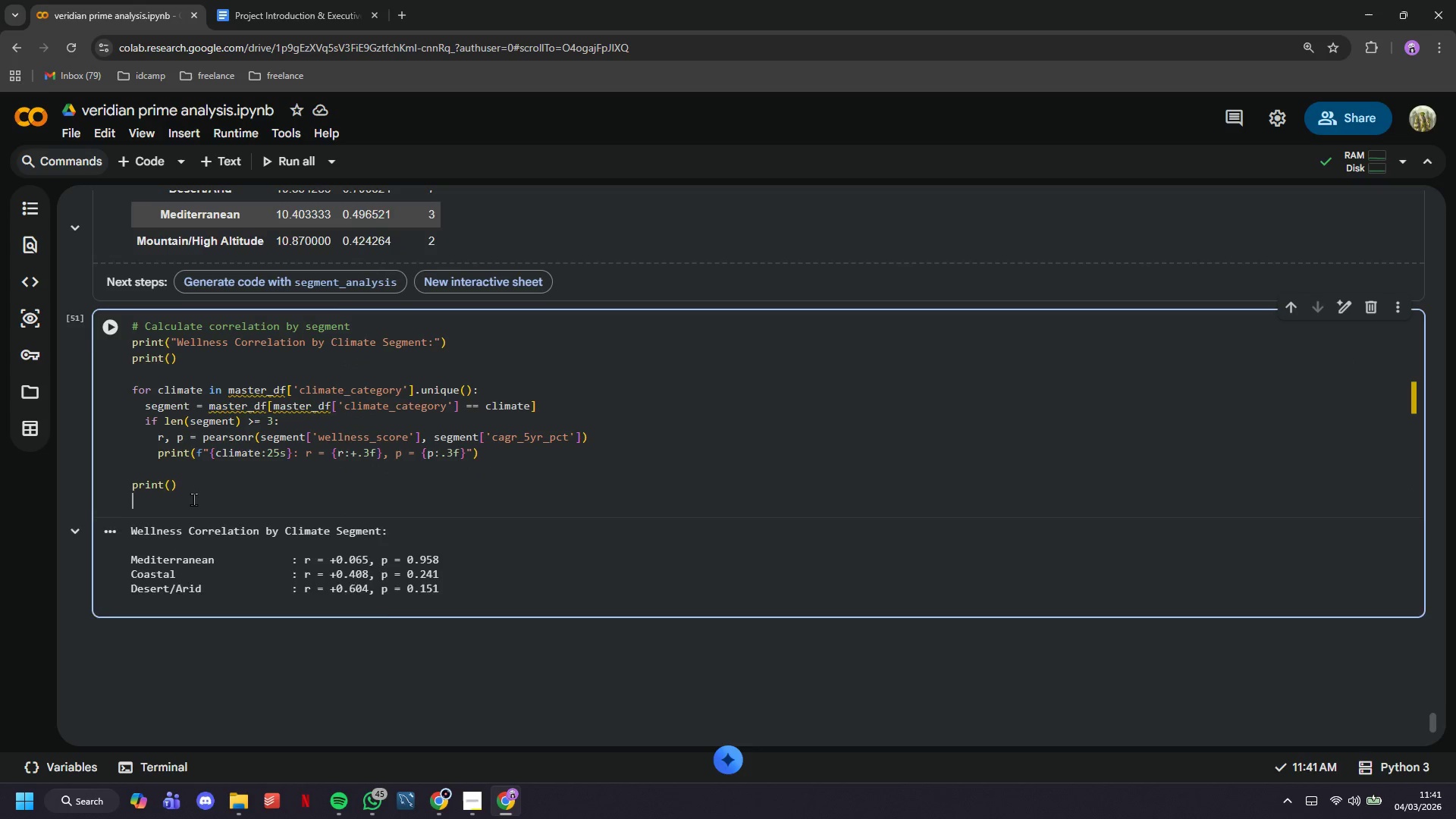 
key(Enter)
 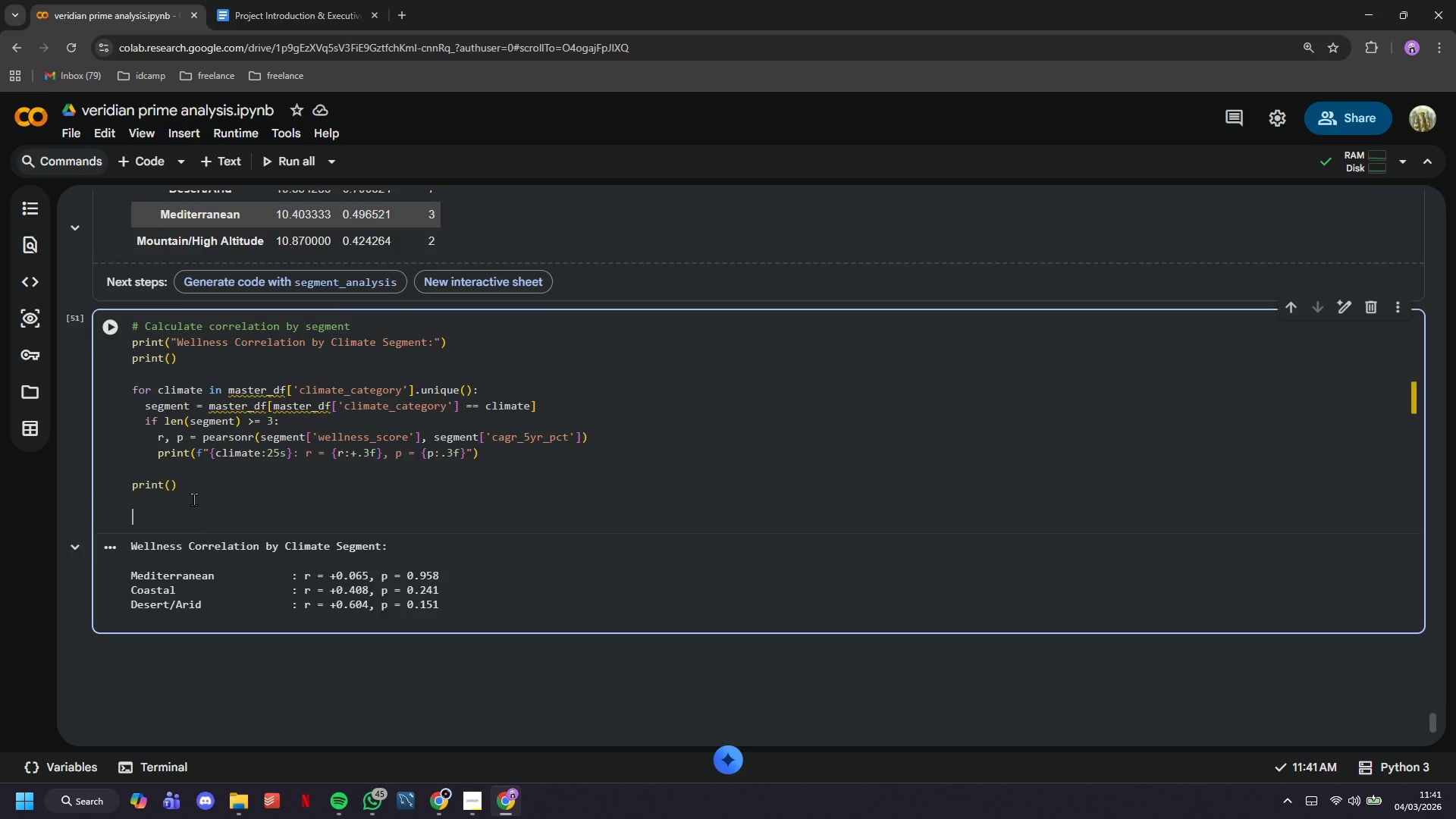 
type(# Test if market differences are significant *)
key(Backspace)
type((ANOVA)
 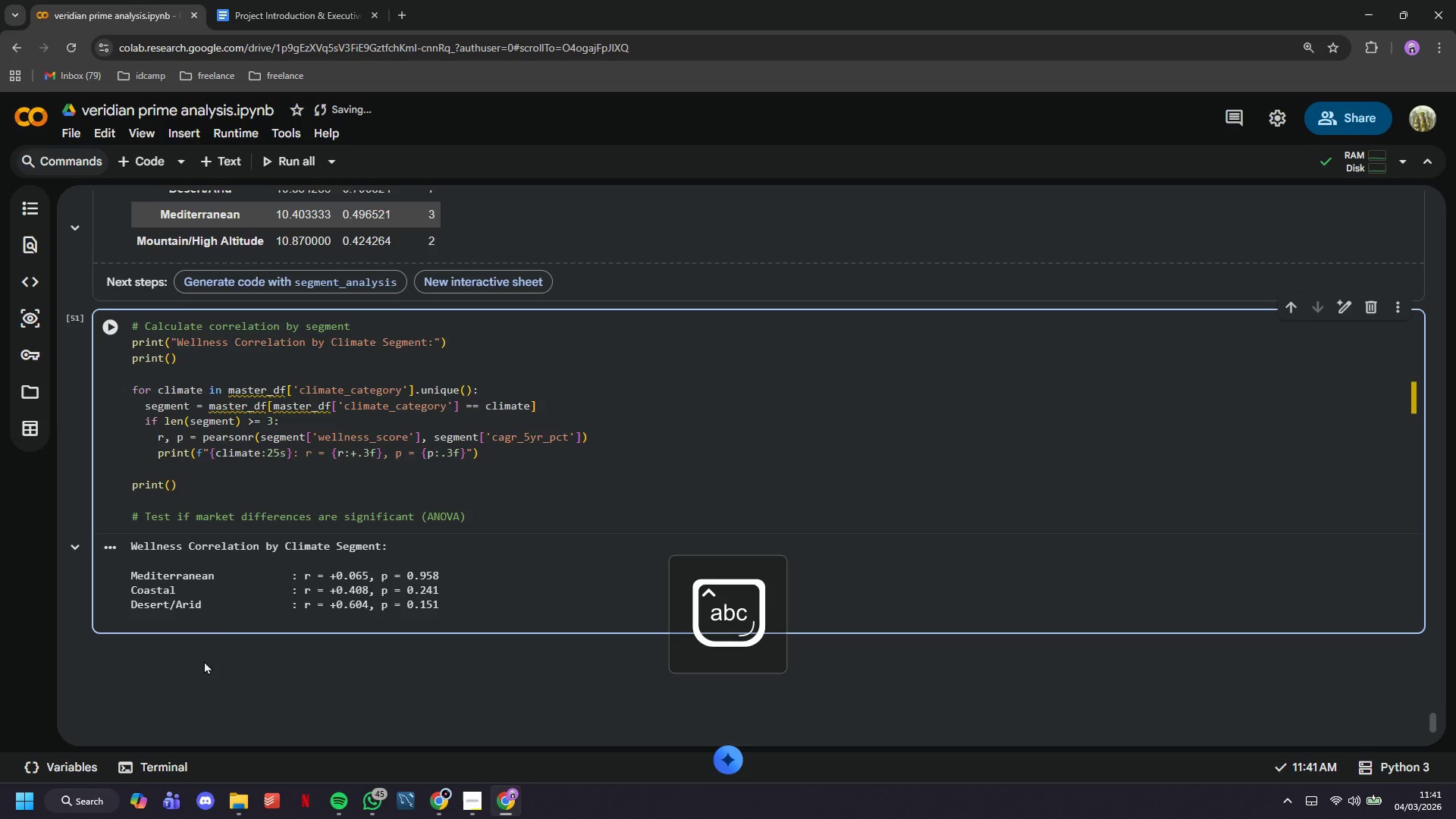 
left_click([475, 802])